 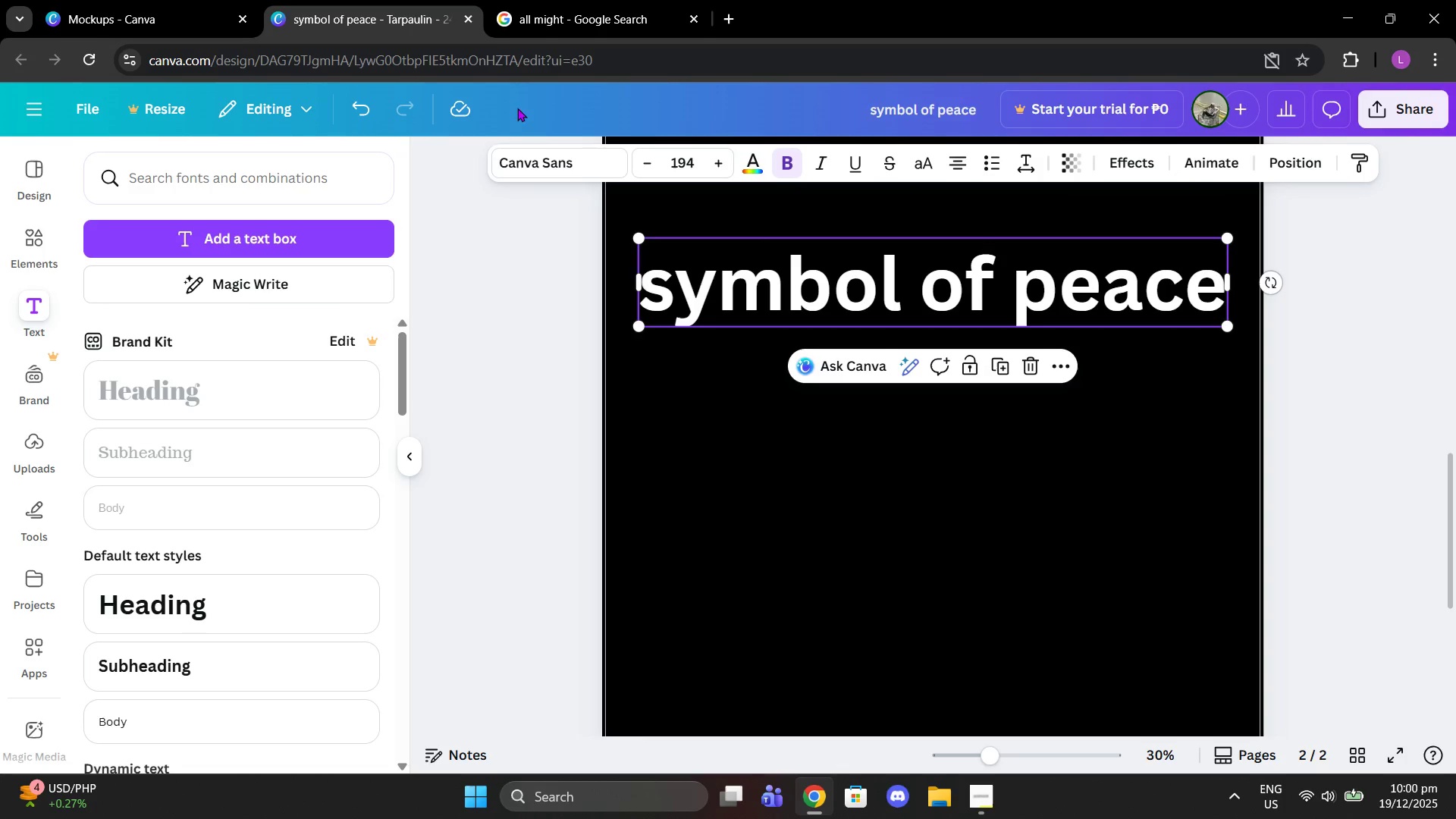 
left_click([582, 168])
 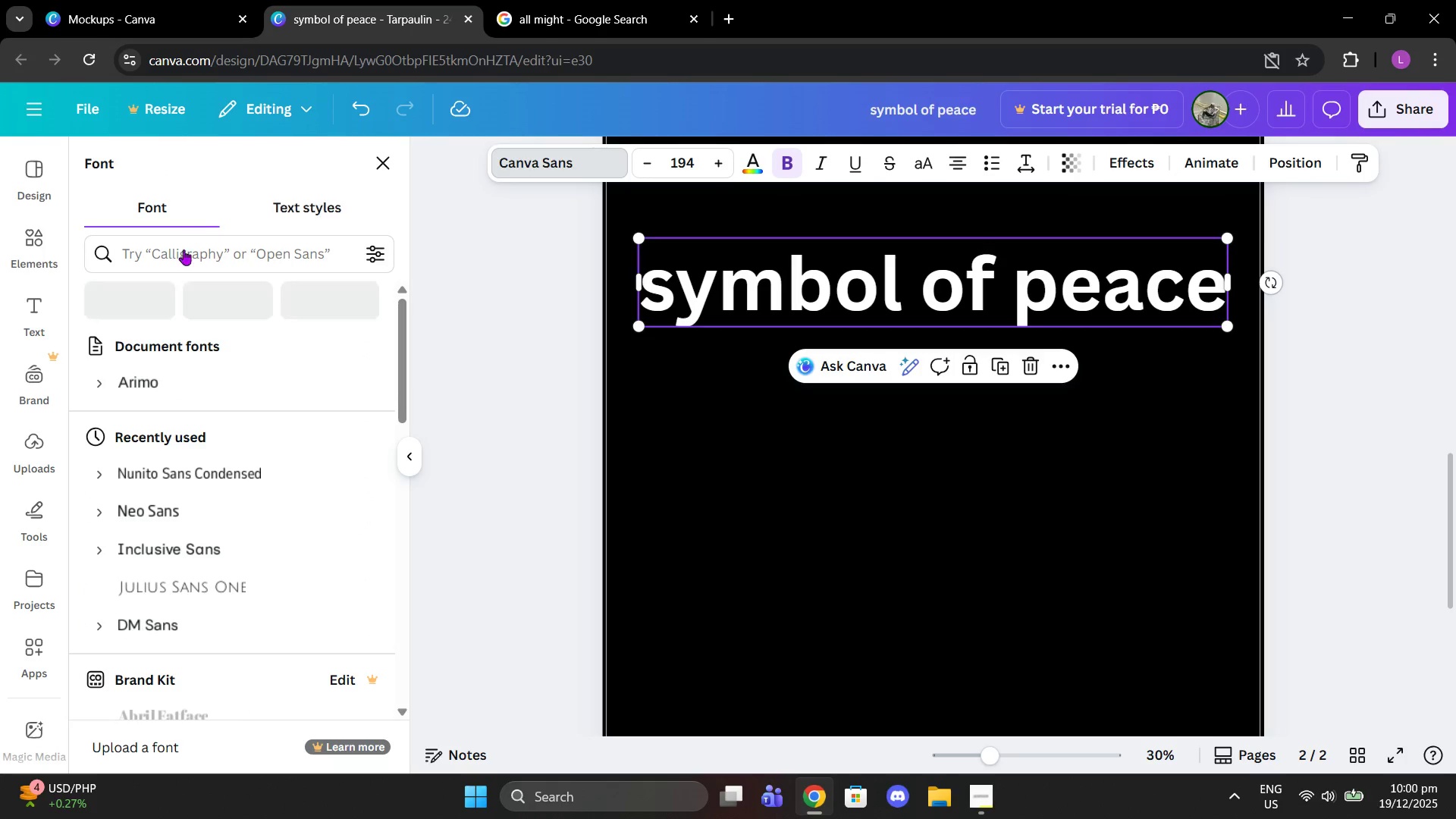 
left_click([184, 251])
 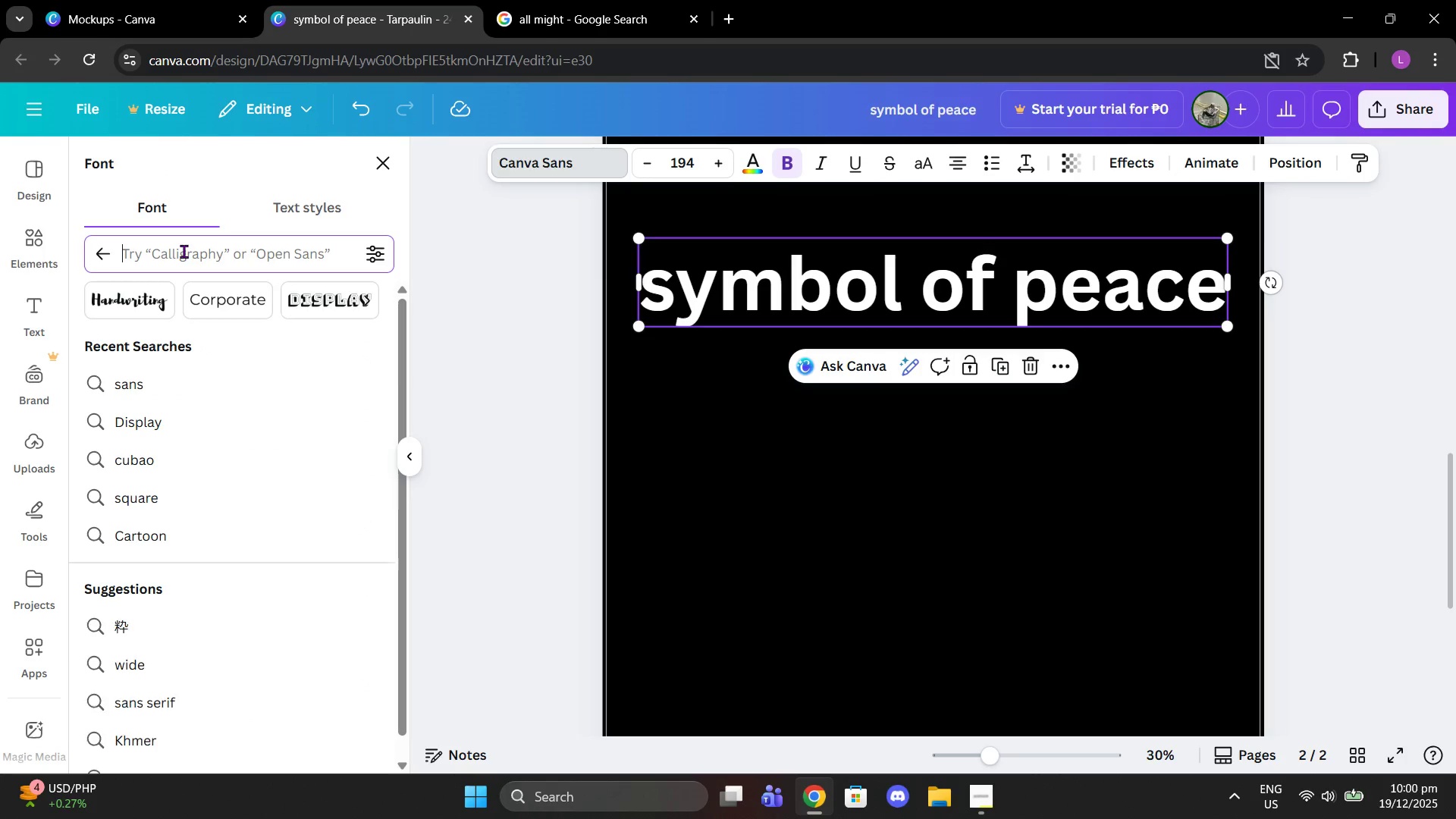 
type(league )
 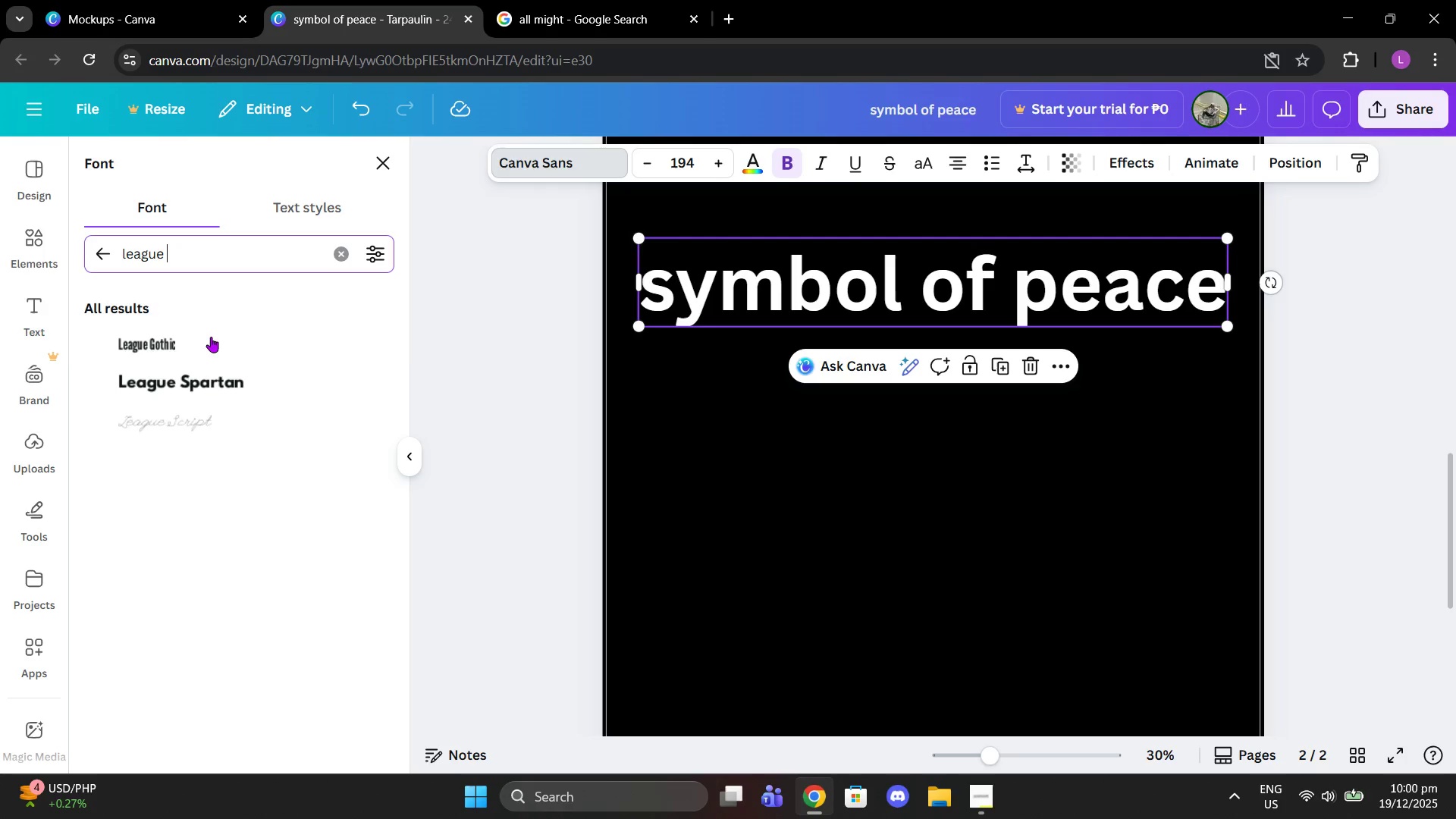 
left_click([171, 384])
 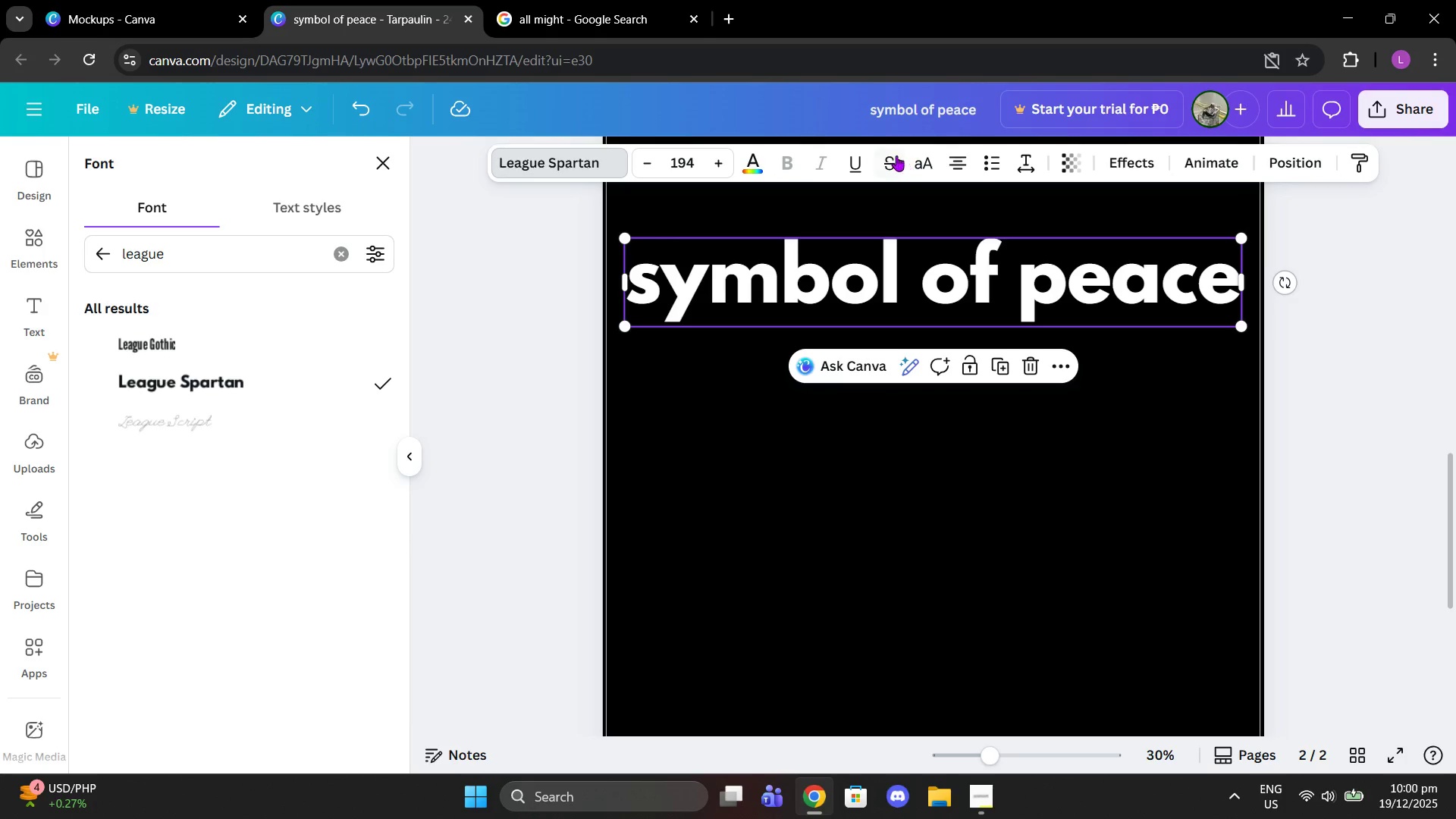 
left_click([912, 168])
 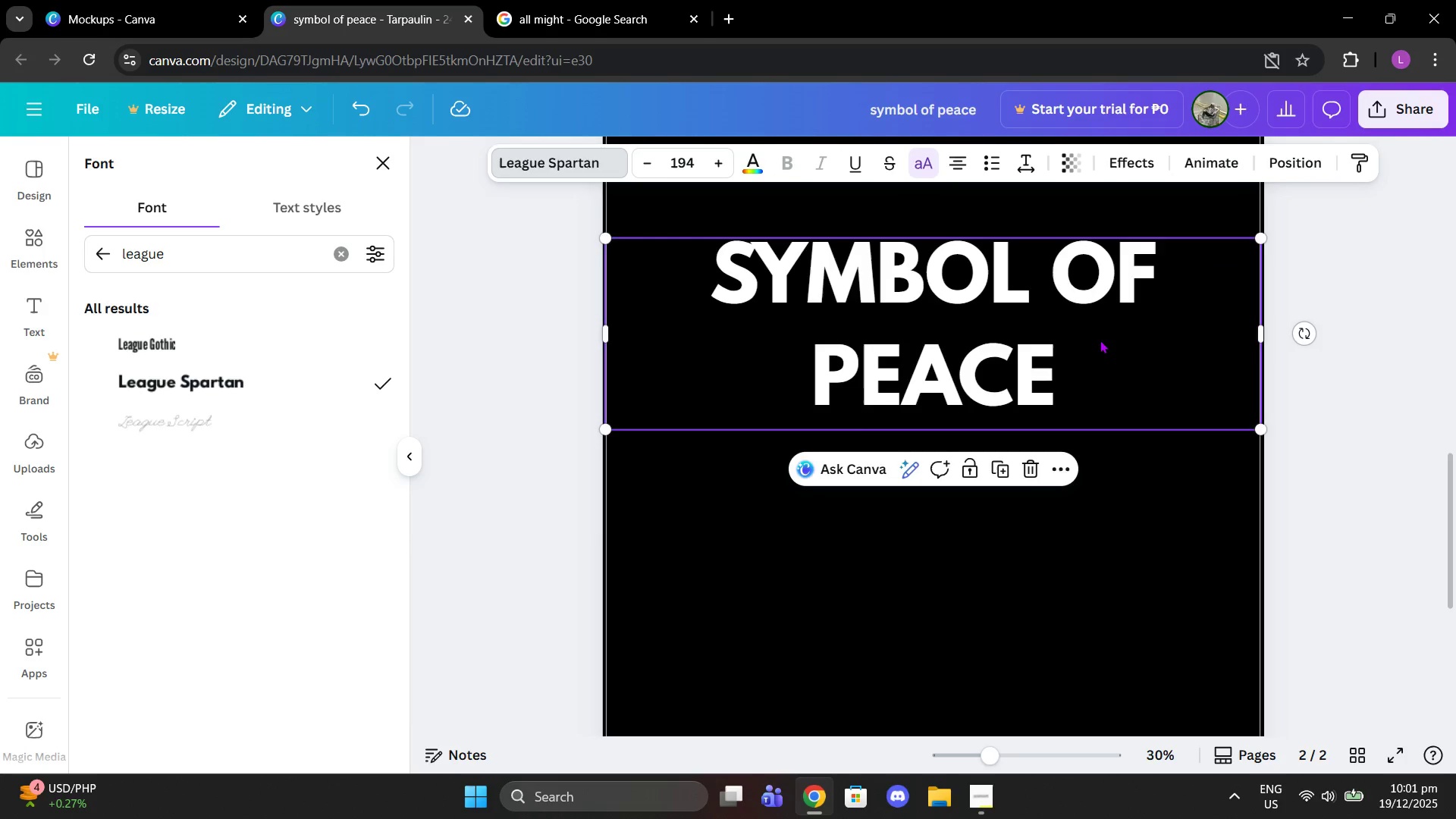 
scroll: coordinate [1109, 344], scroll_direction: up, amount: 1.0
 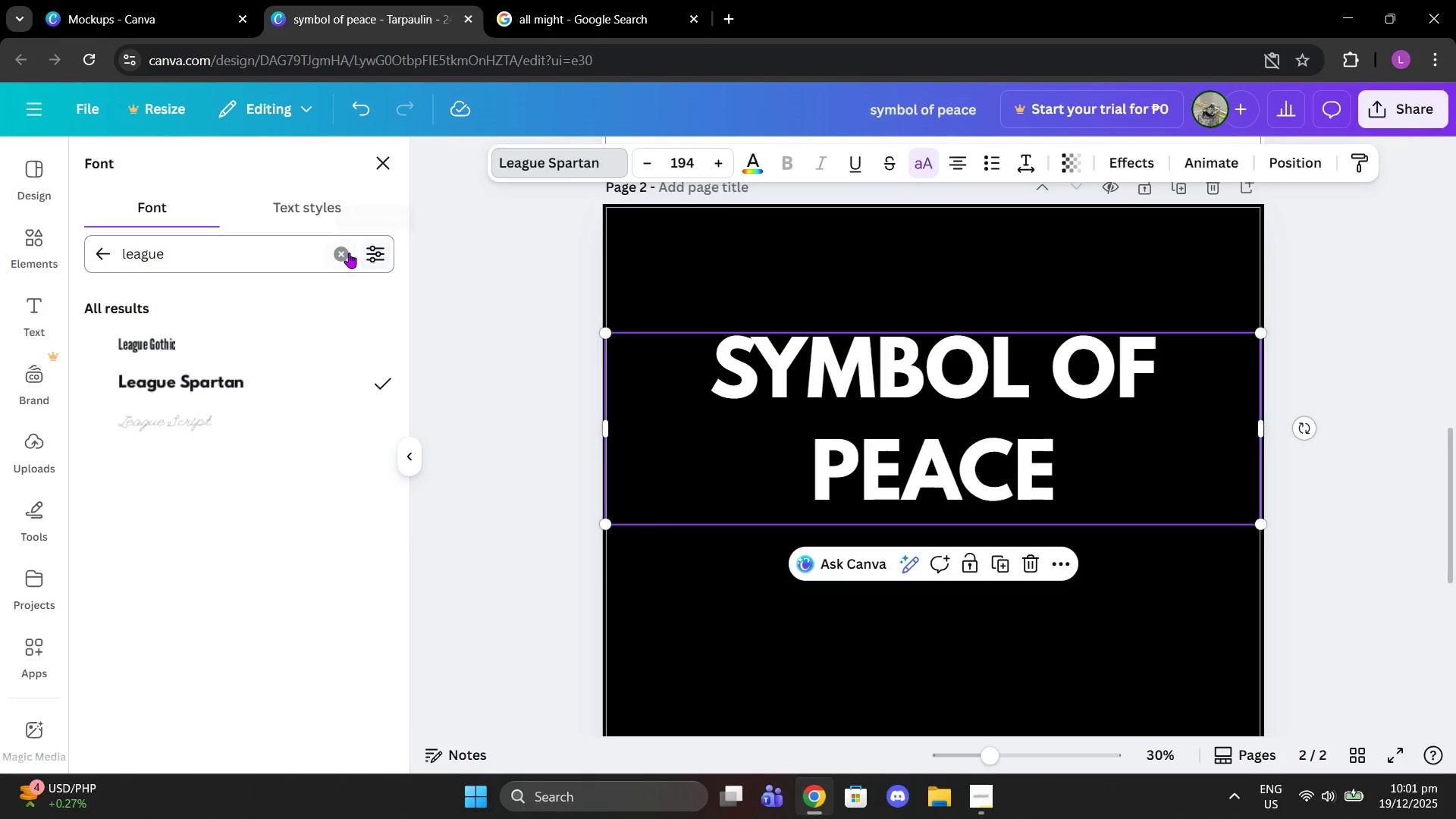 
double_click([281, 255])
 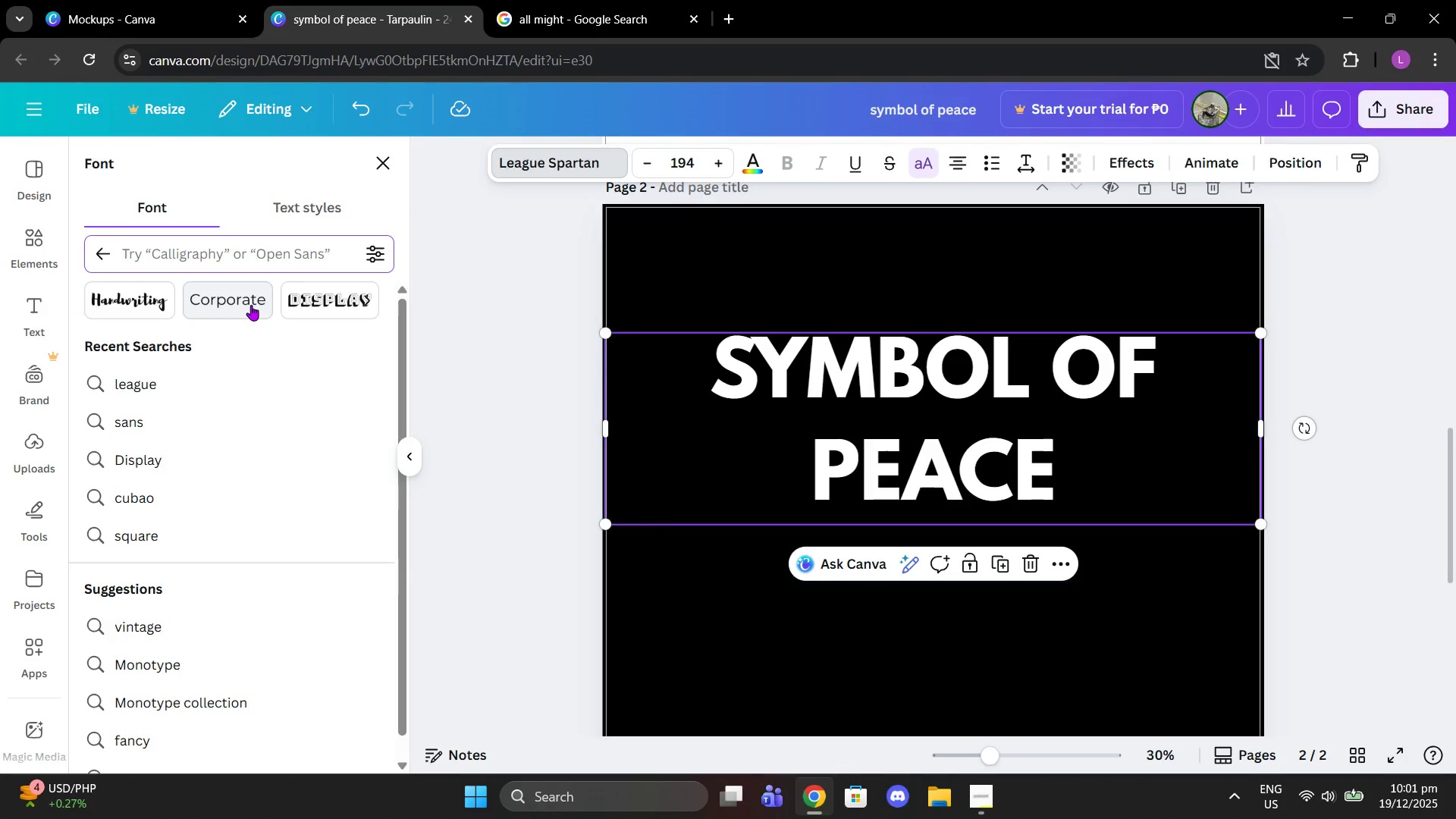 
type(anton)
 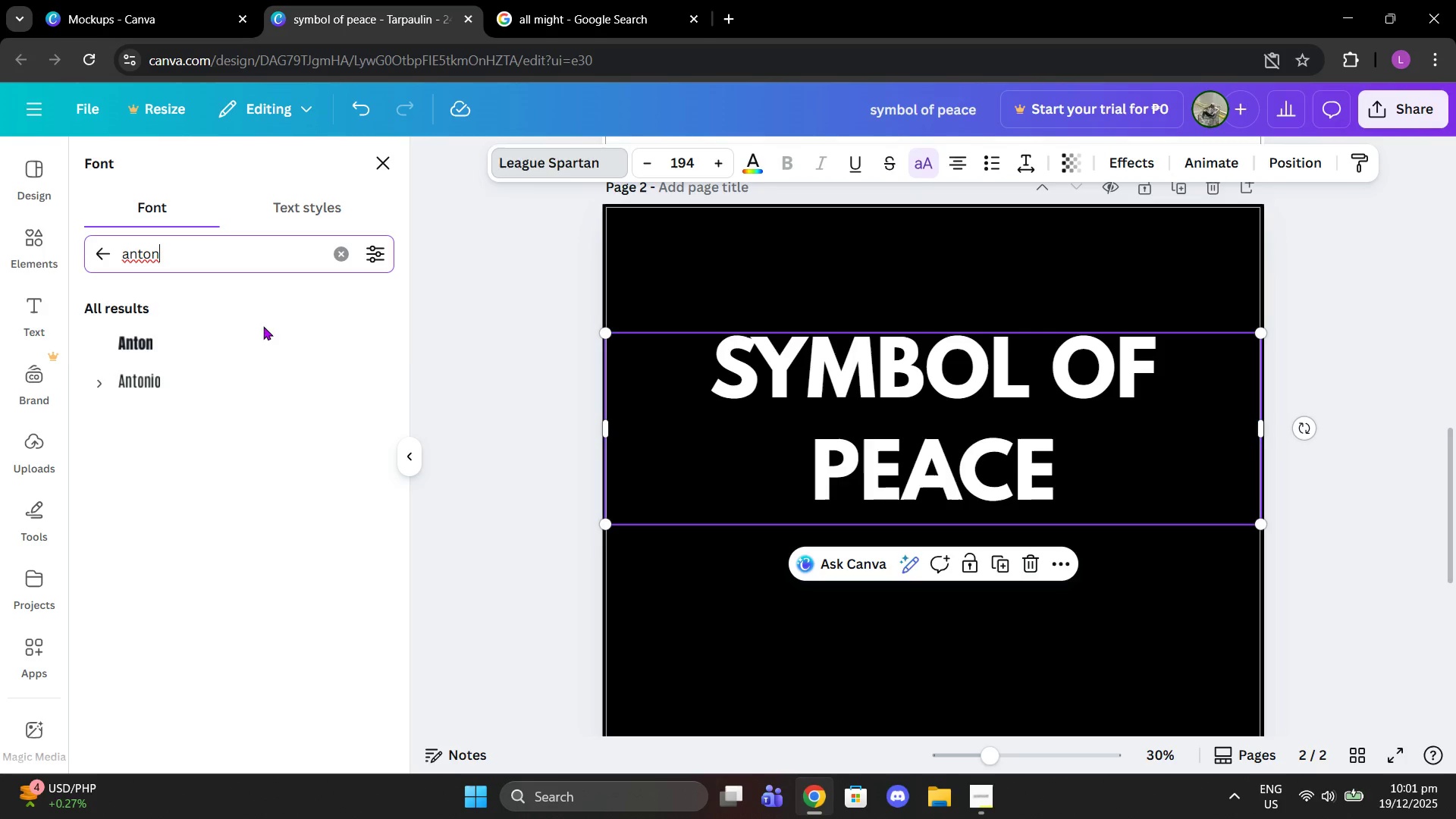 
left_click([258, 331])
 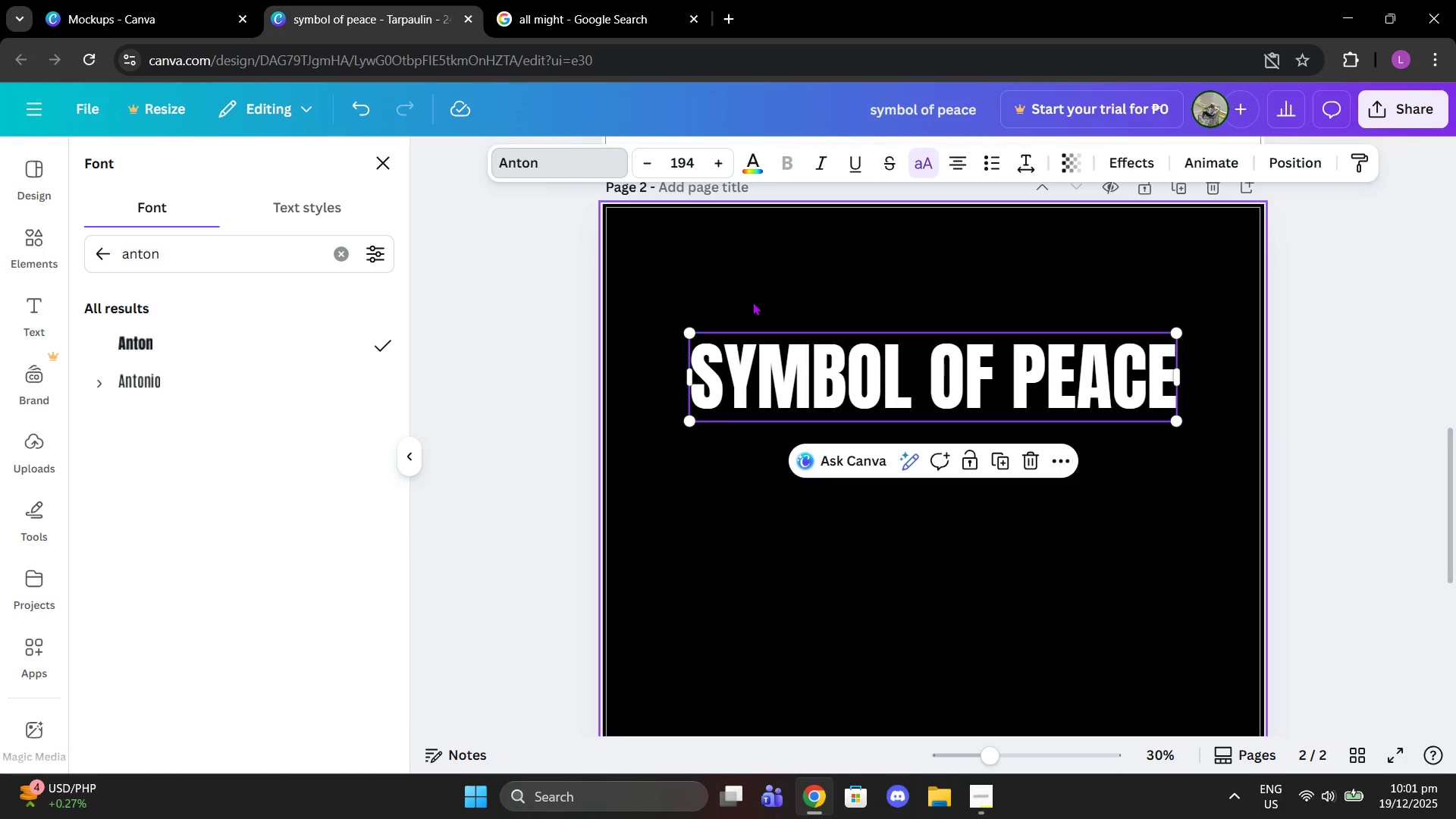 
left_click([692, 322])
 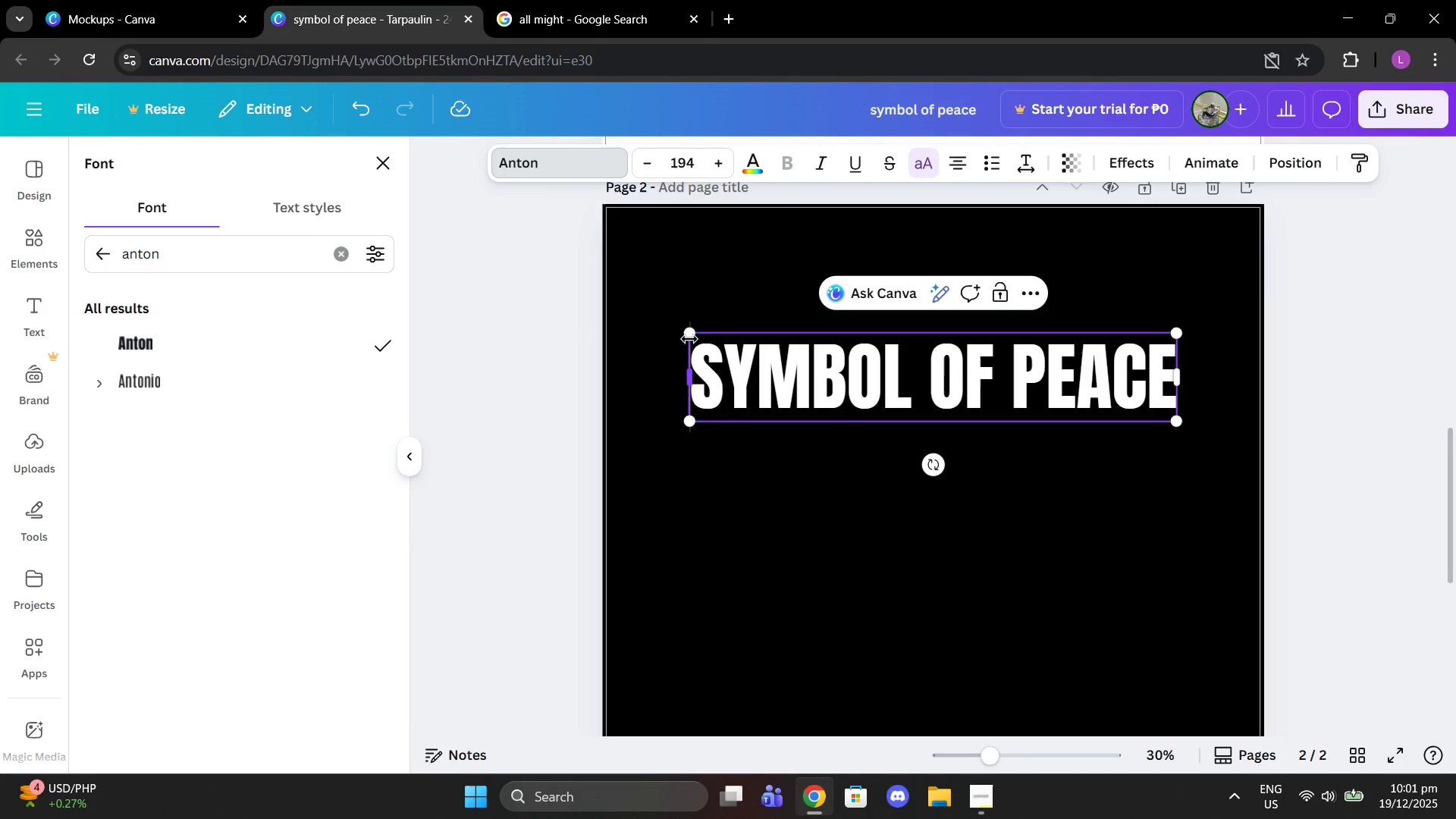 
left_click_drag(start_coordinate=[689, 338], to_coordinate=[626, 245])
 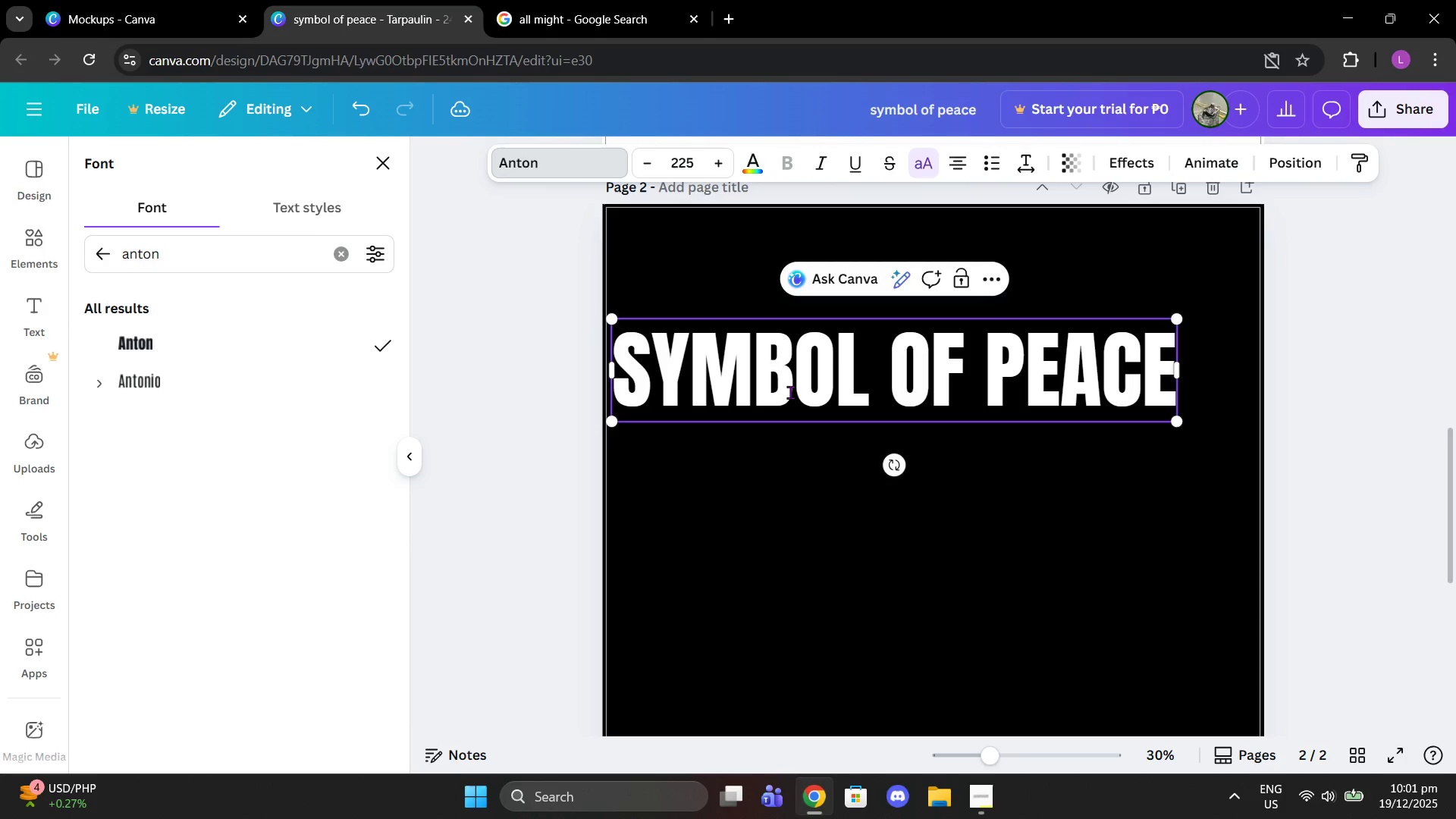 
left_click_drag(start_coordinate=[805, 397], to_coordinate=[904, 302])
 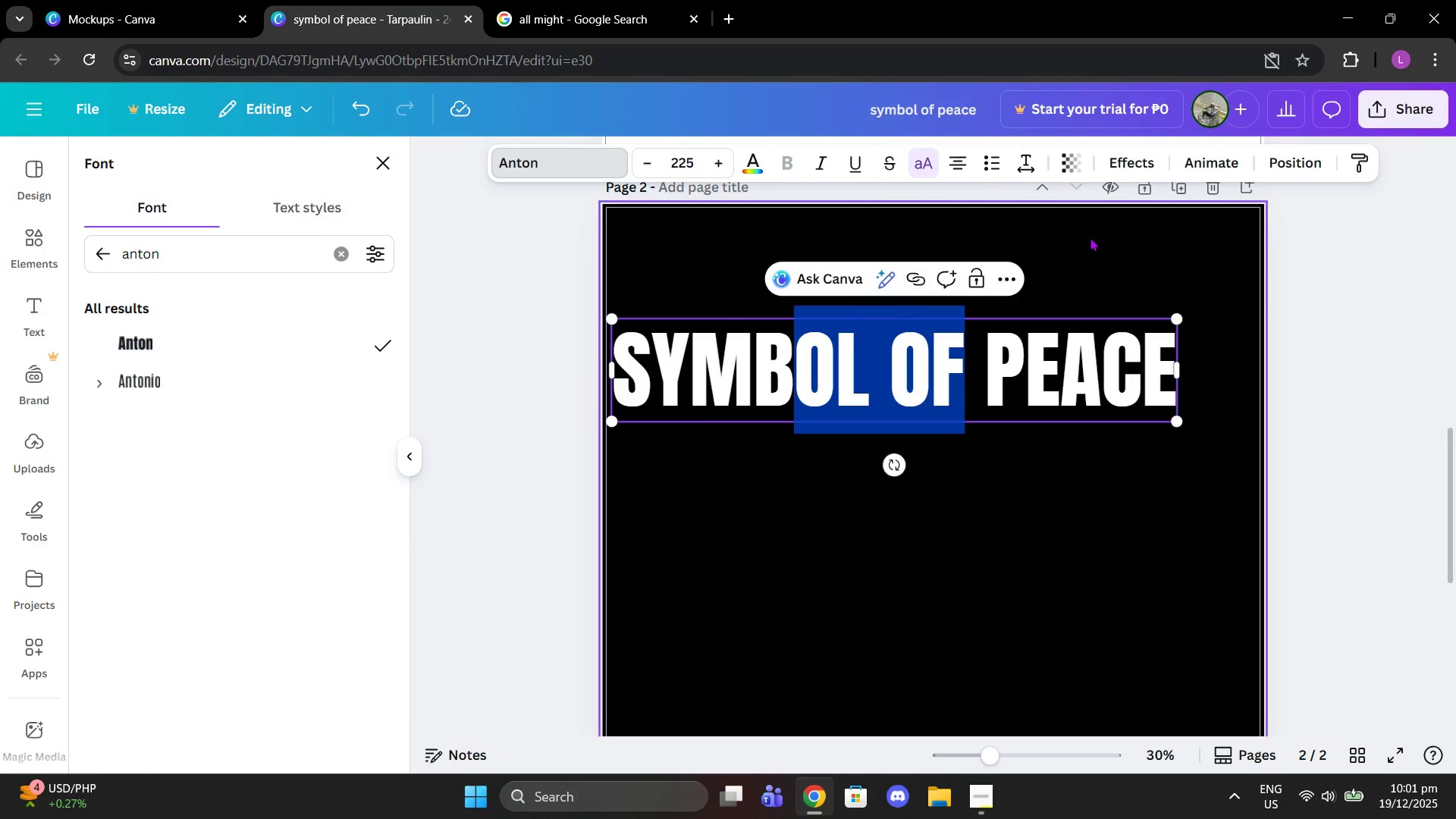 
left_click([1131, 228])
 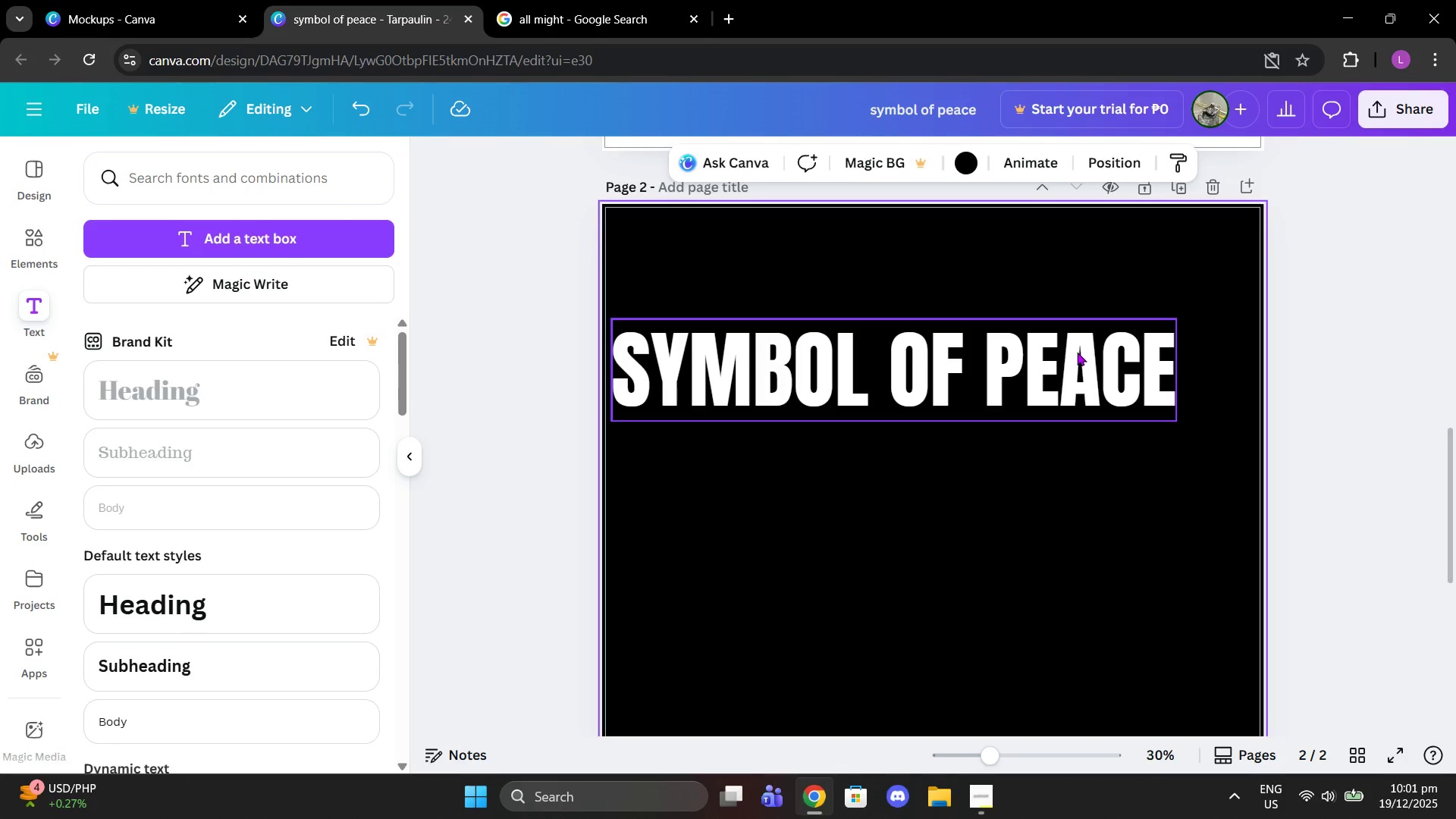 
left_click_drag(start_coordinate=[1077, 352], to_coordinate=[1113, 274])
 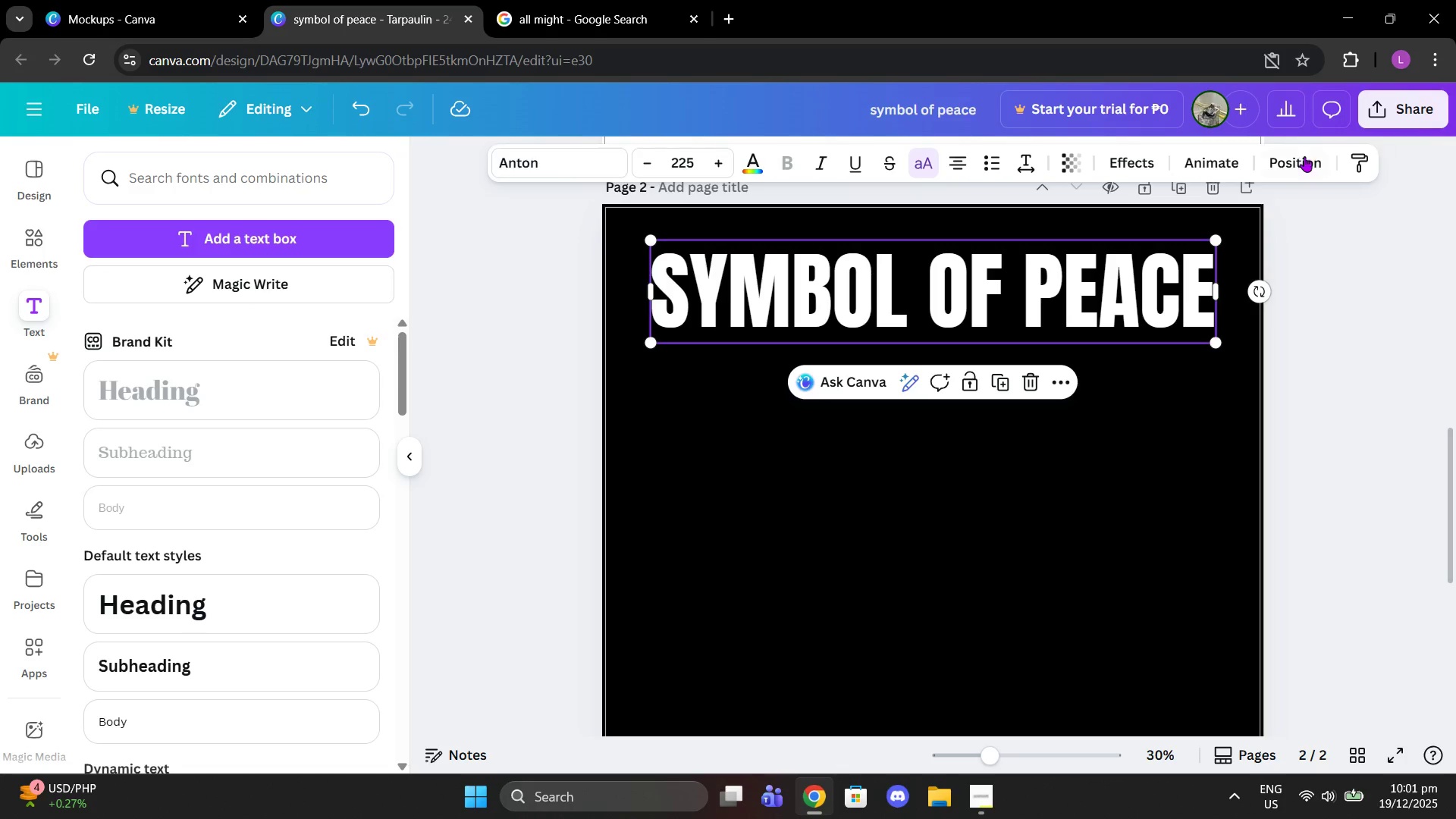 
left_click([1298, 157])
 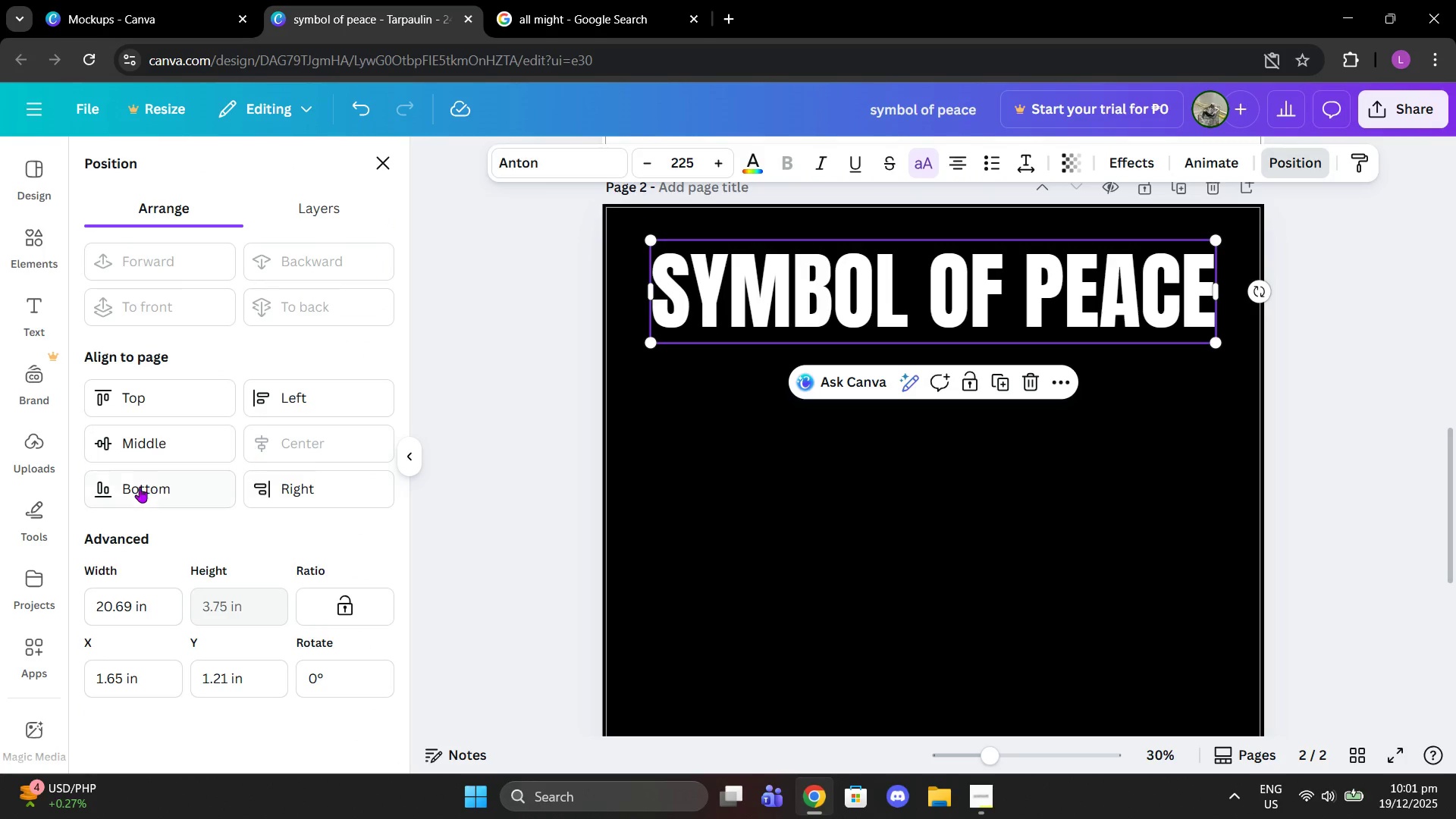 
left_click([126, 444])
 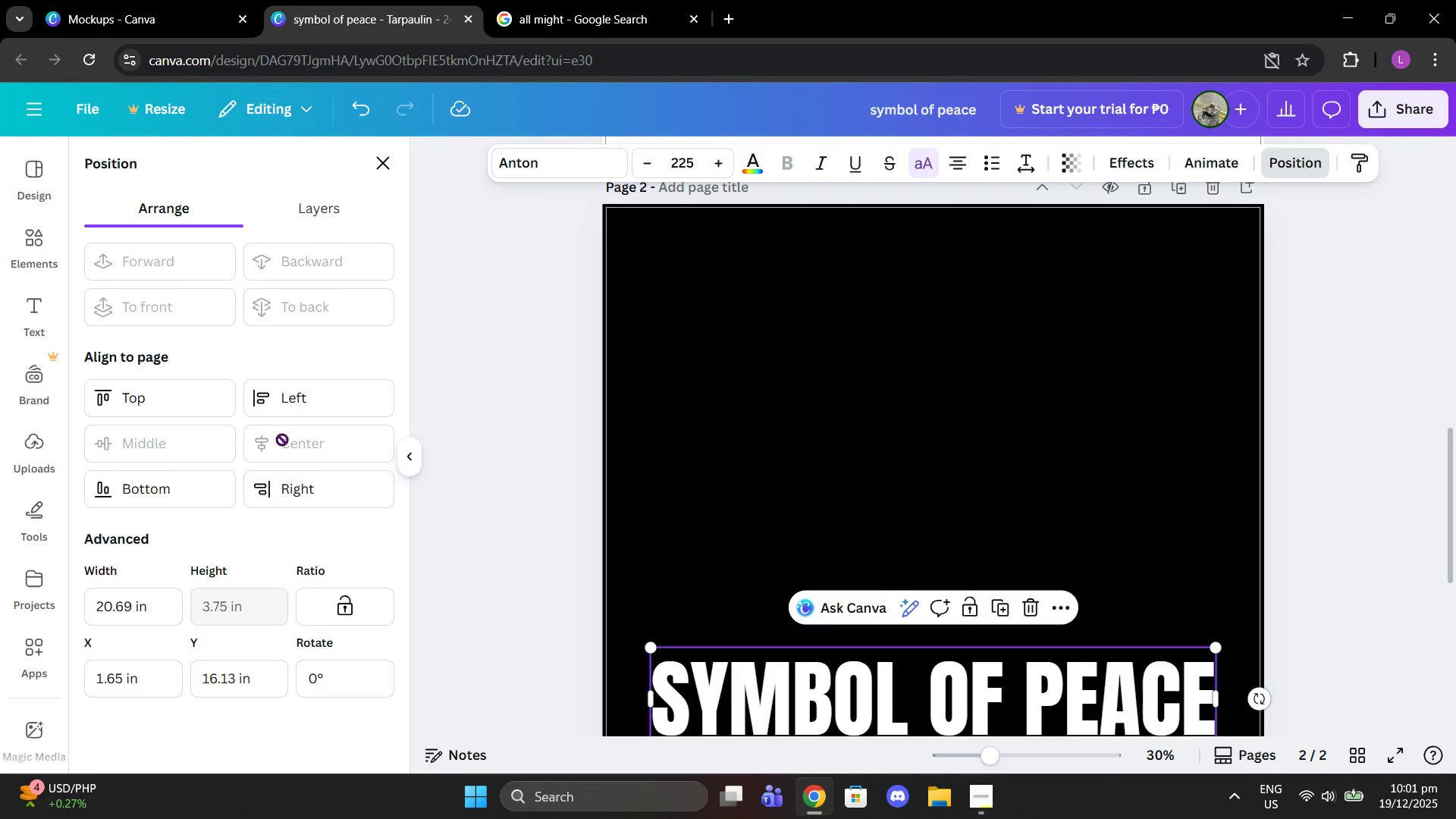 
hold_key(key=ControlLeft, duration=0.45)
 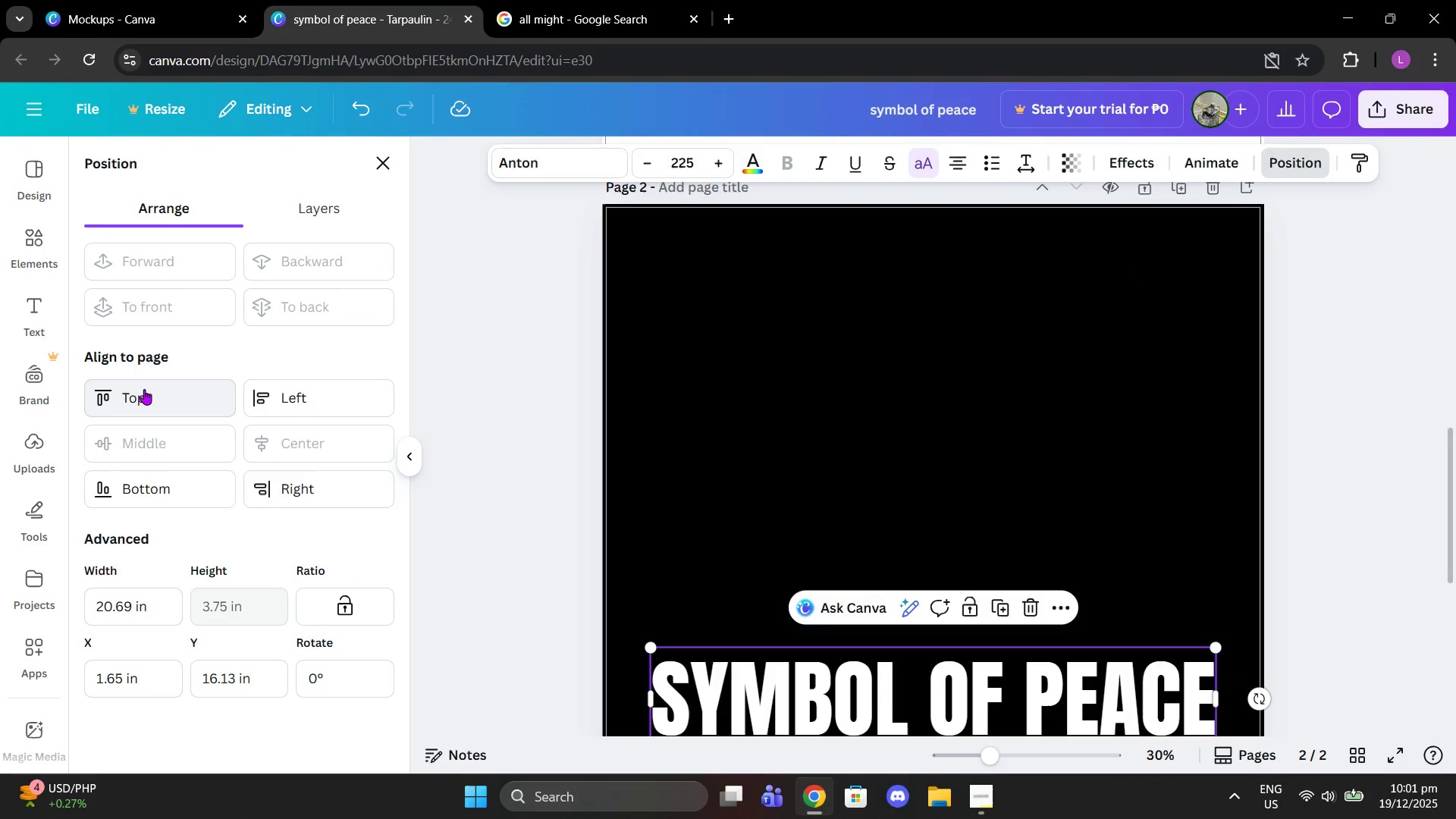 
left_click([144, 389])
 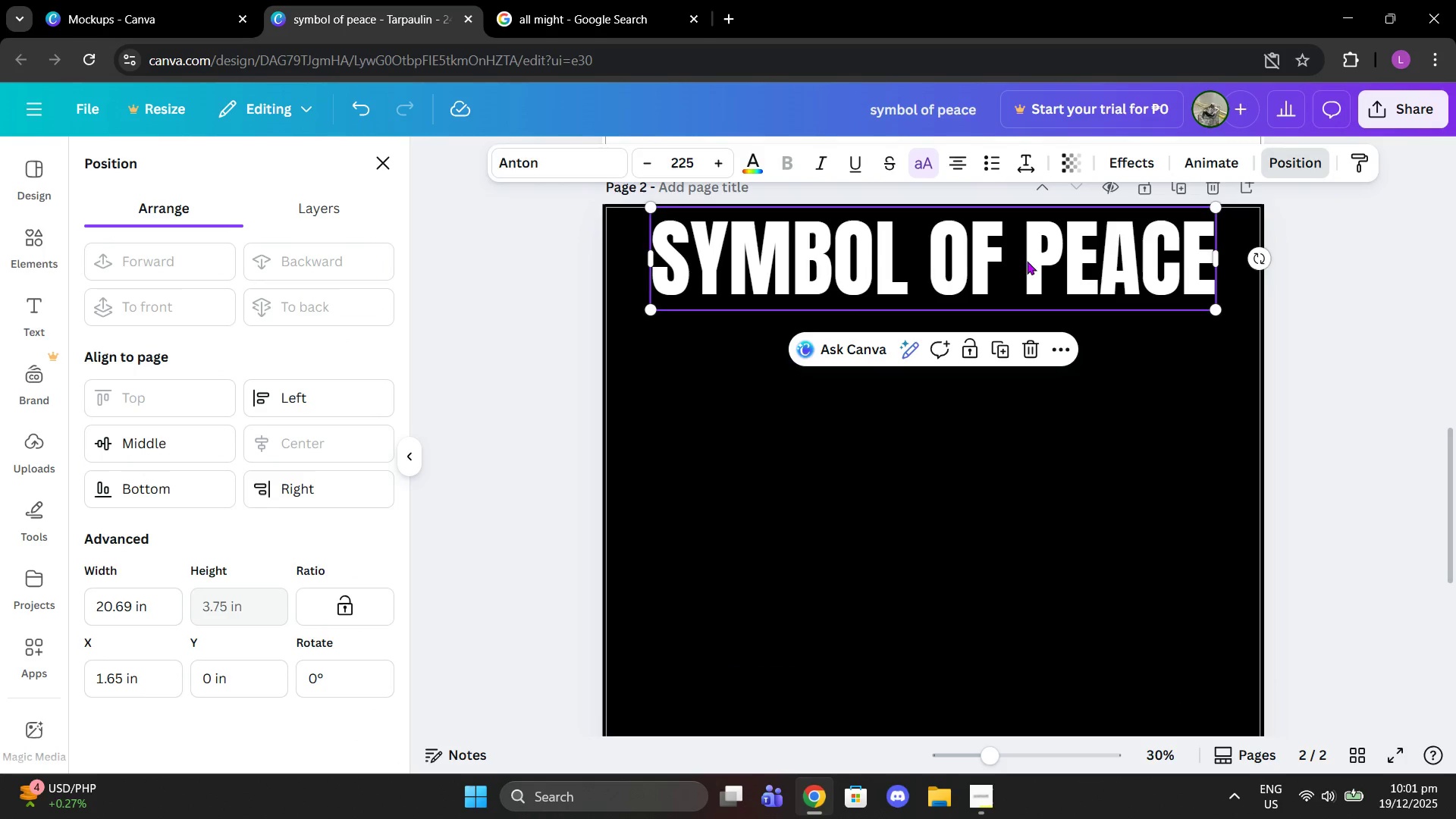 
left_click_drag(start_coordinate=[1035, 256], to_coordinate=[1040, 306])
 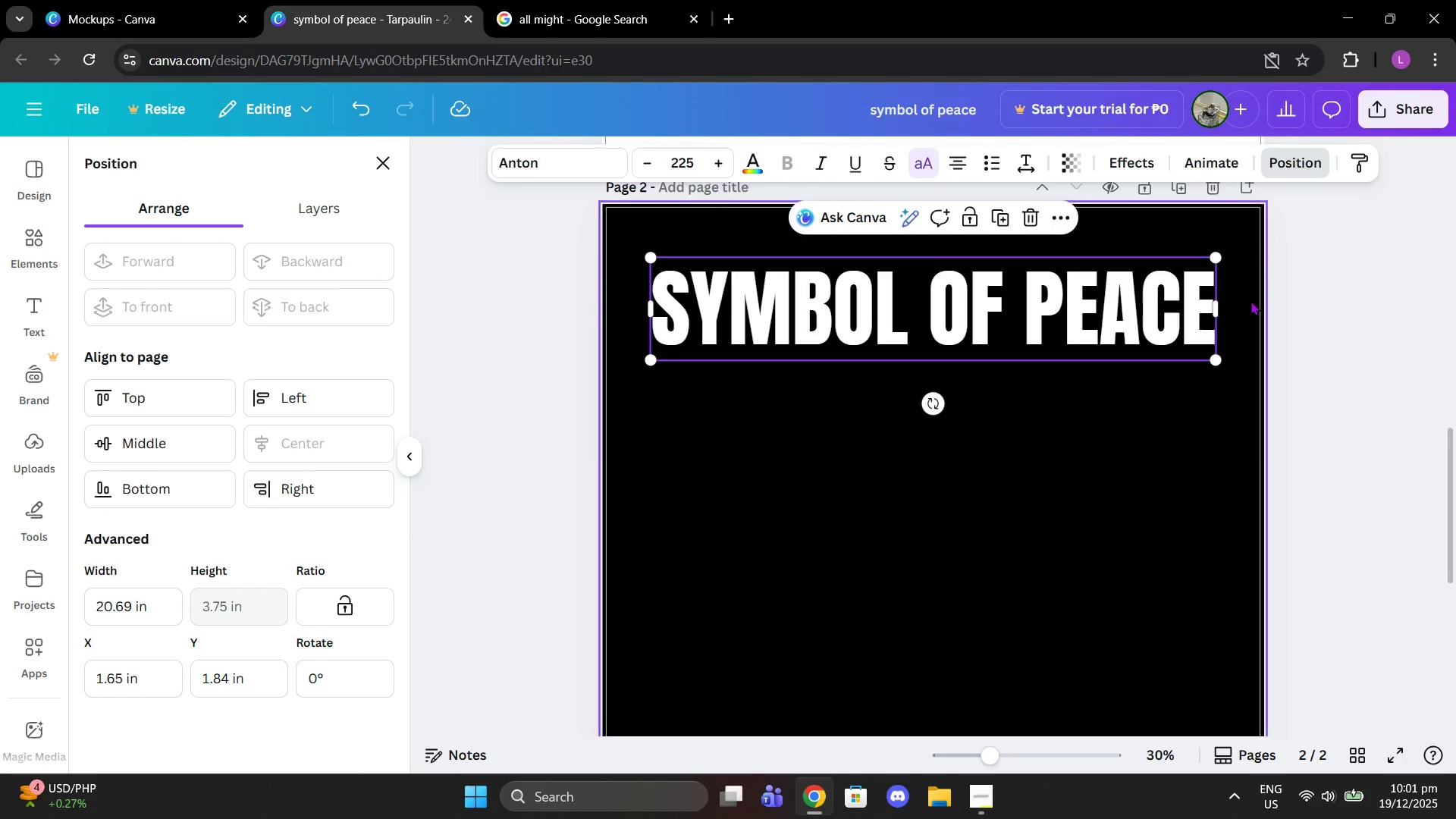 
double_click([1331, 315])
 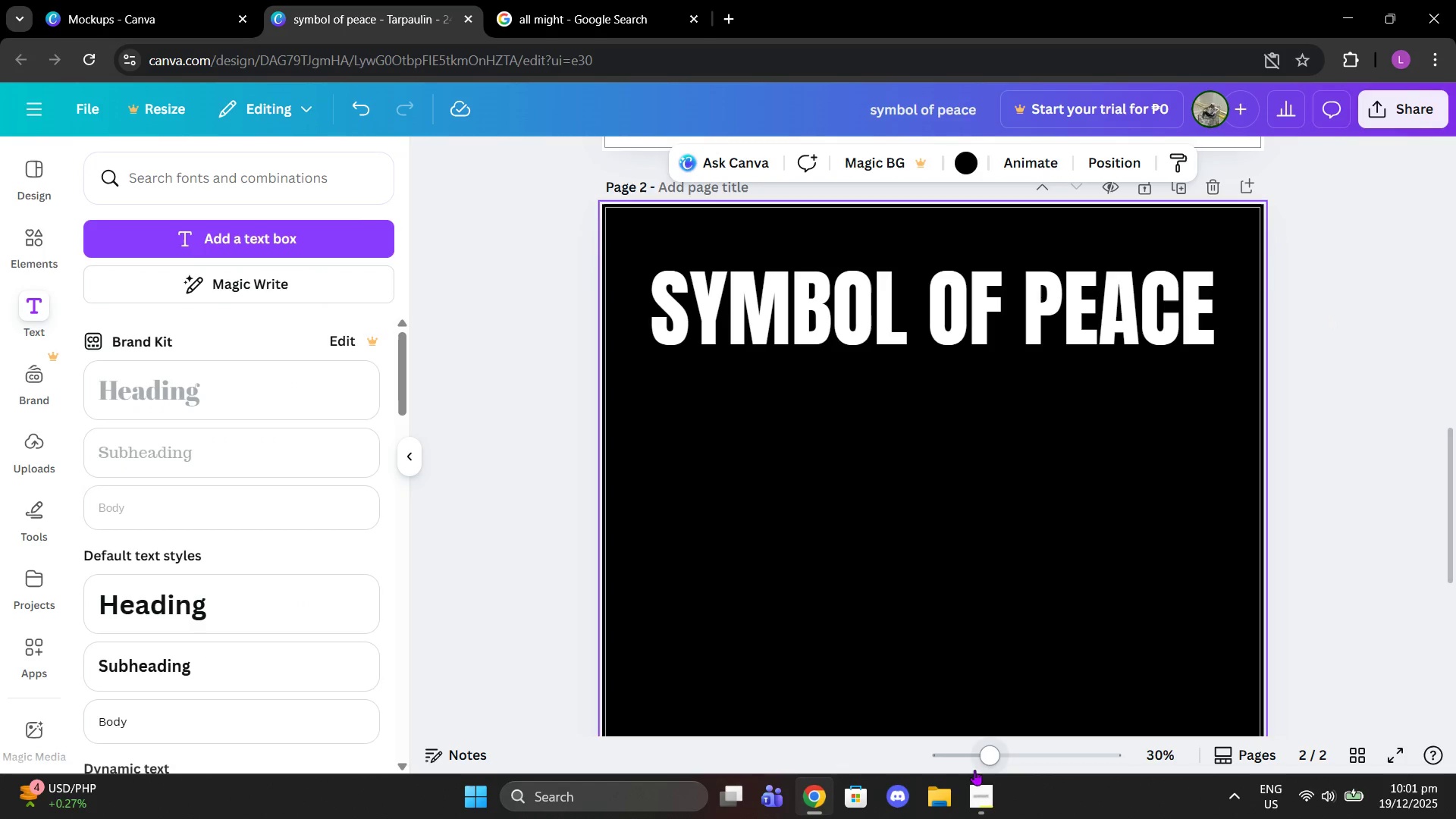 
left_click_drag(start_coordinate=[978, 758], to_coordinate=[960, 755])
 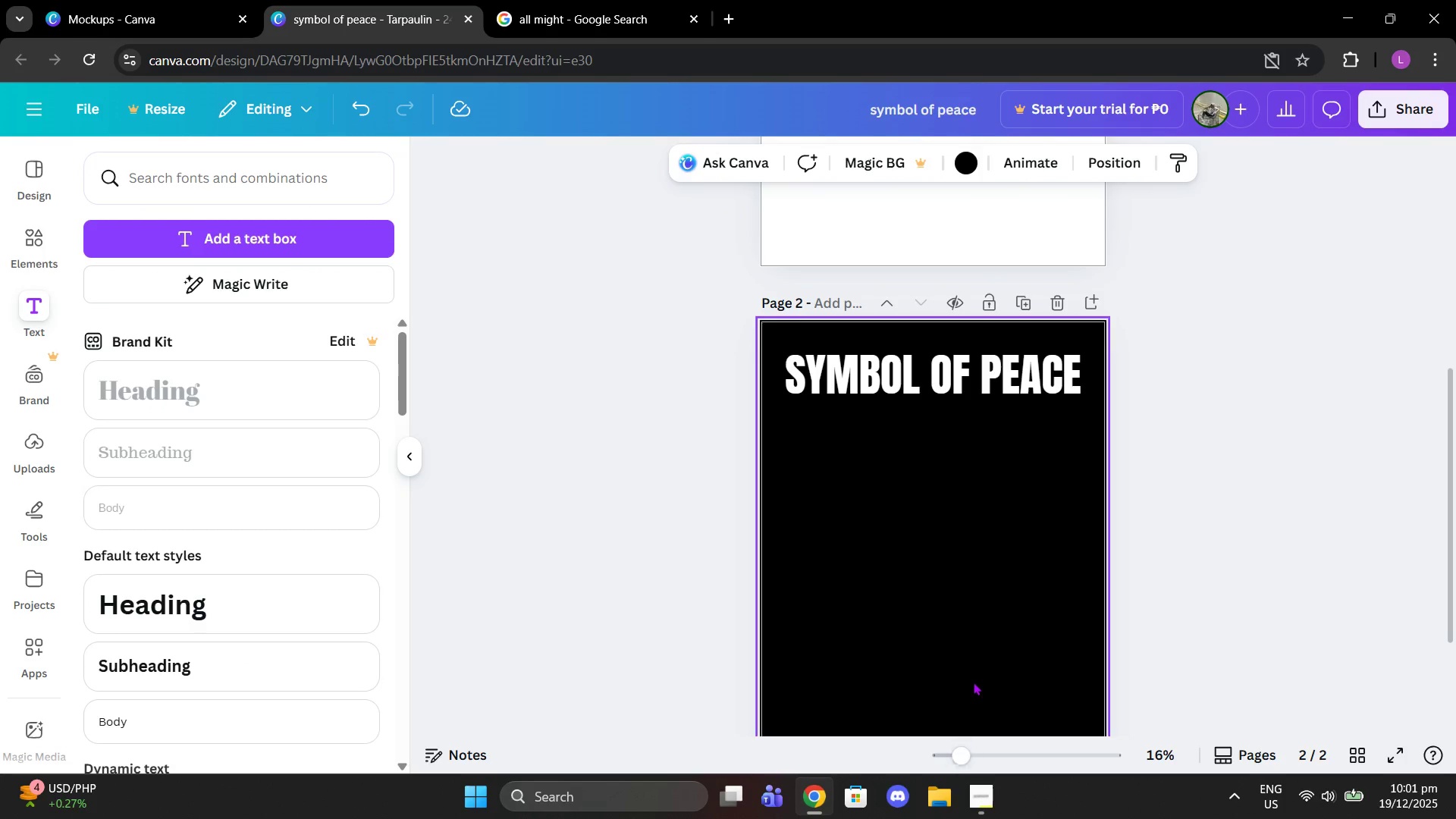 
scroll: coordinate [973, 681], scroll_direction: up, amount: 4.0
 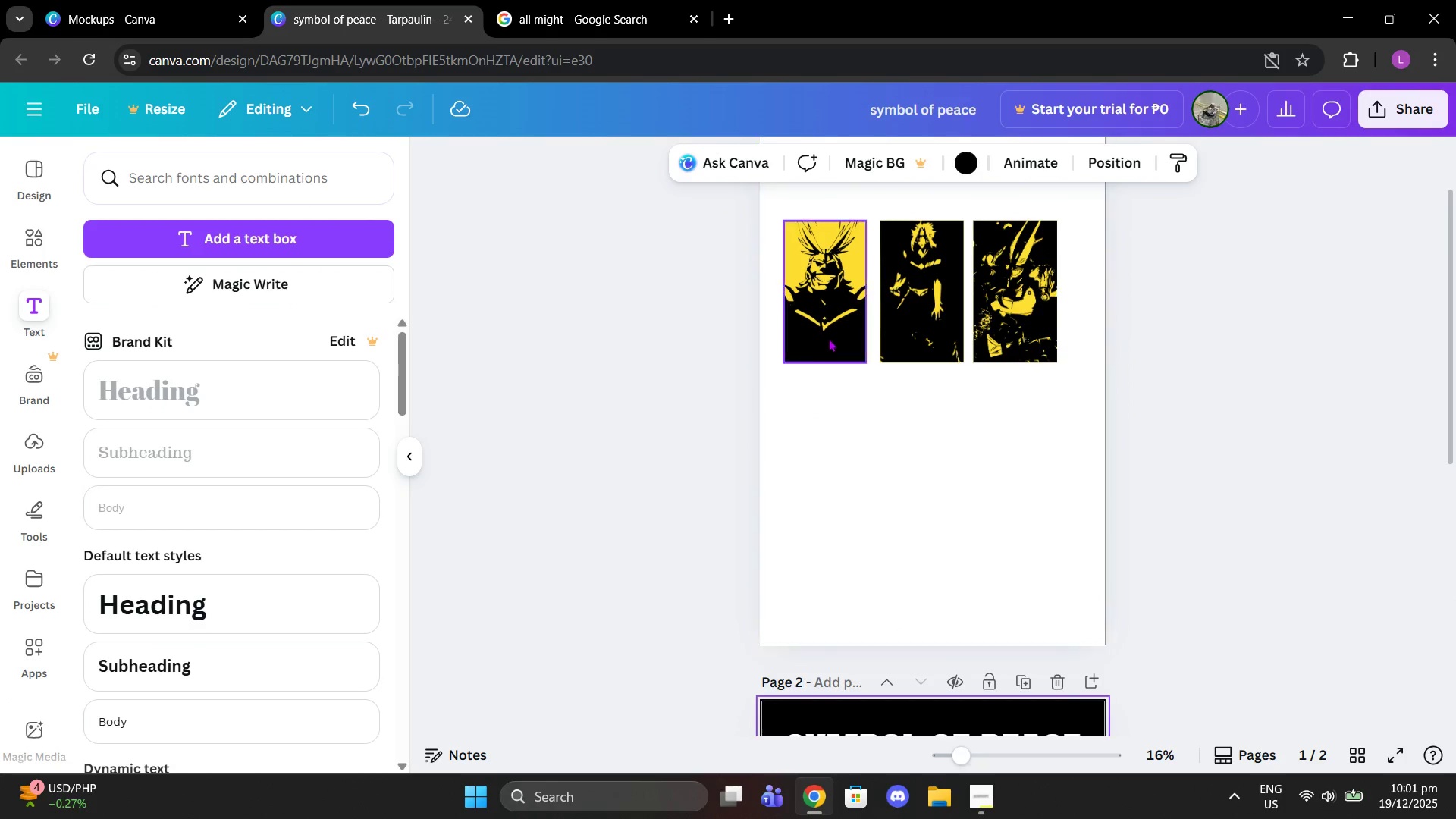 
left_click_drag(start_coordinate=[827, 331], to_coordinate=[833, 554])
 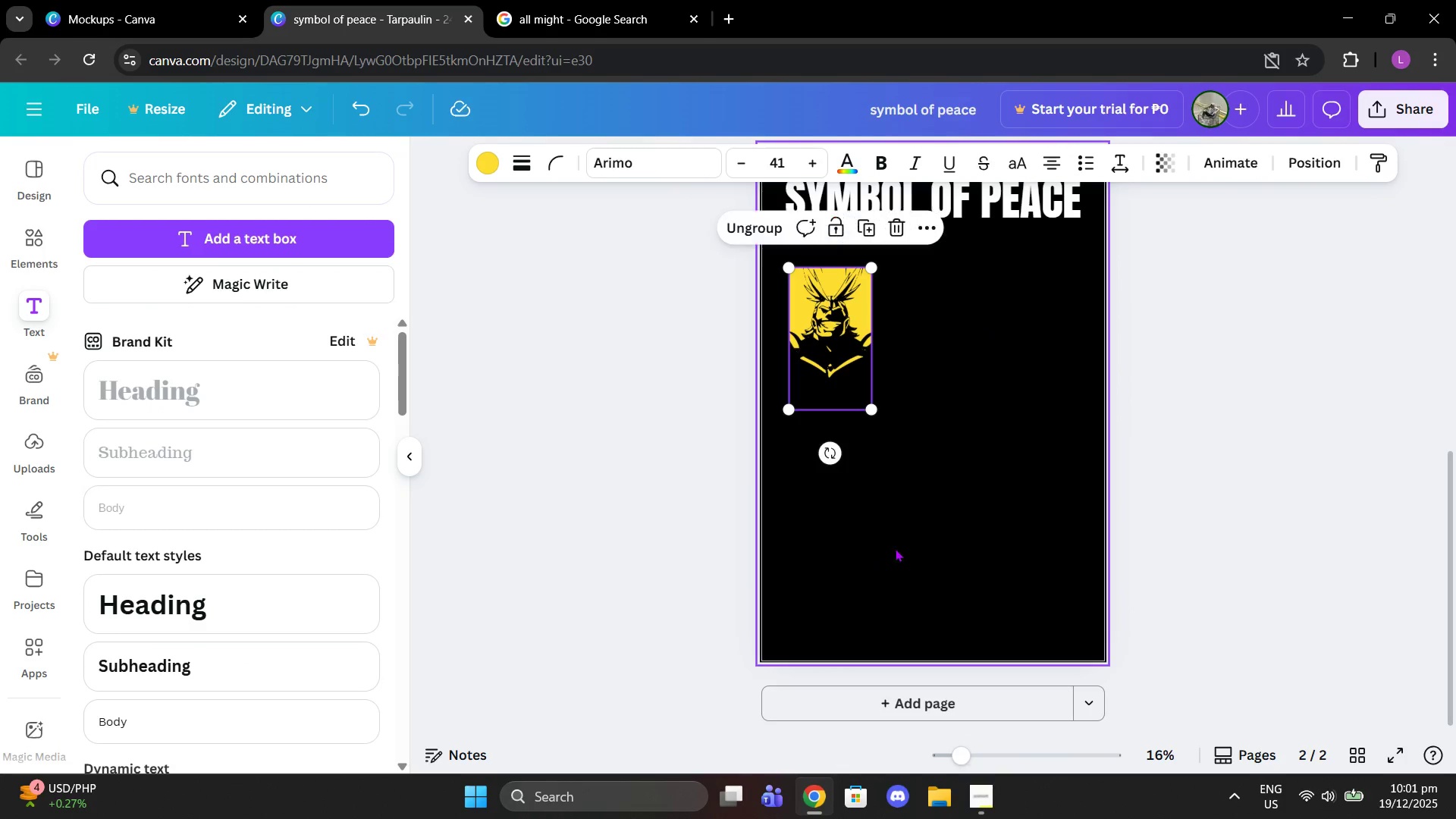 
scroll: coordinate [862, 566], scroll_direction: down, amount: 6.0
 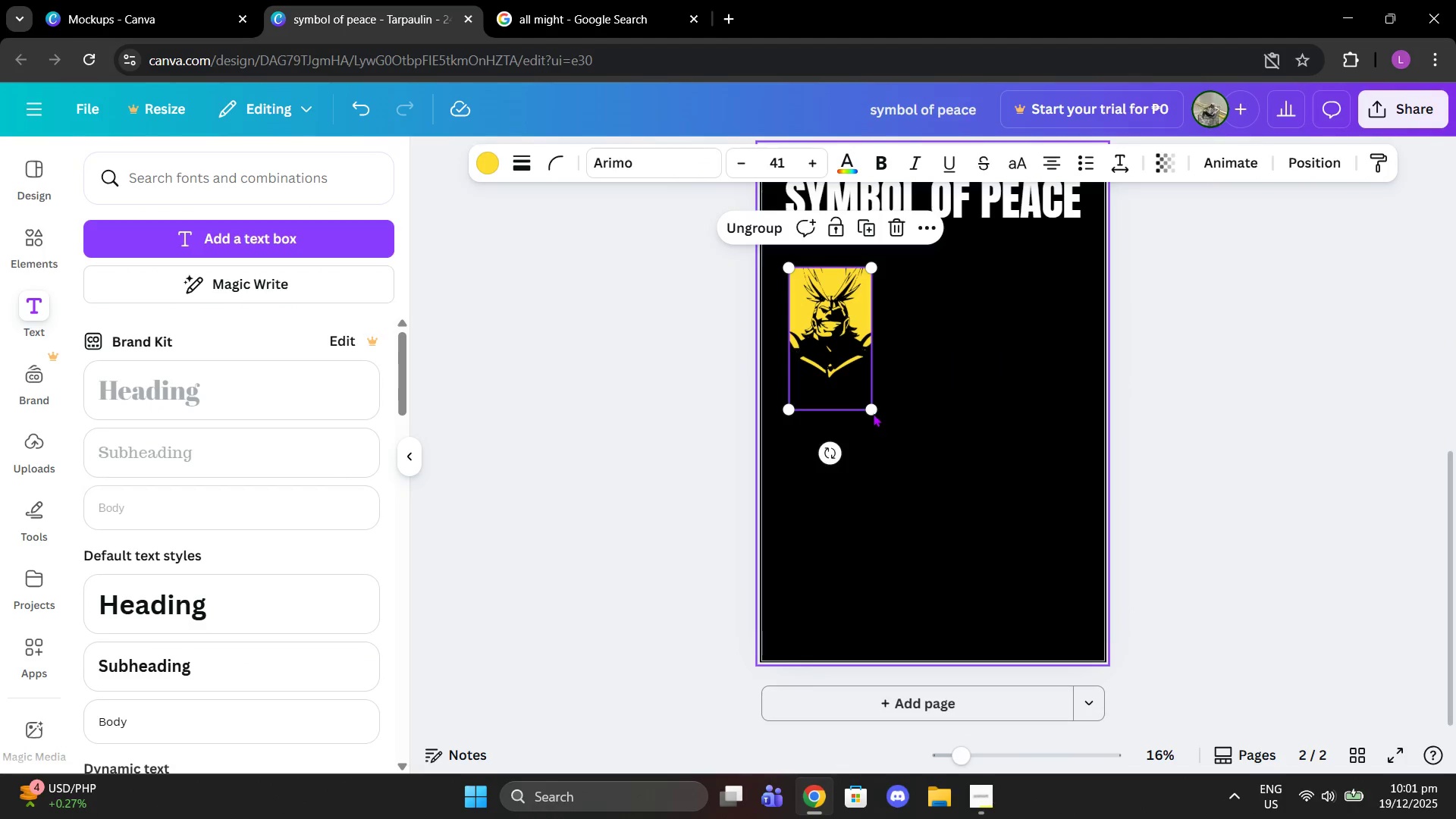 
left_click_drag(start_coordinate=[873, 409], to_coordinate=[905, 454])
 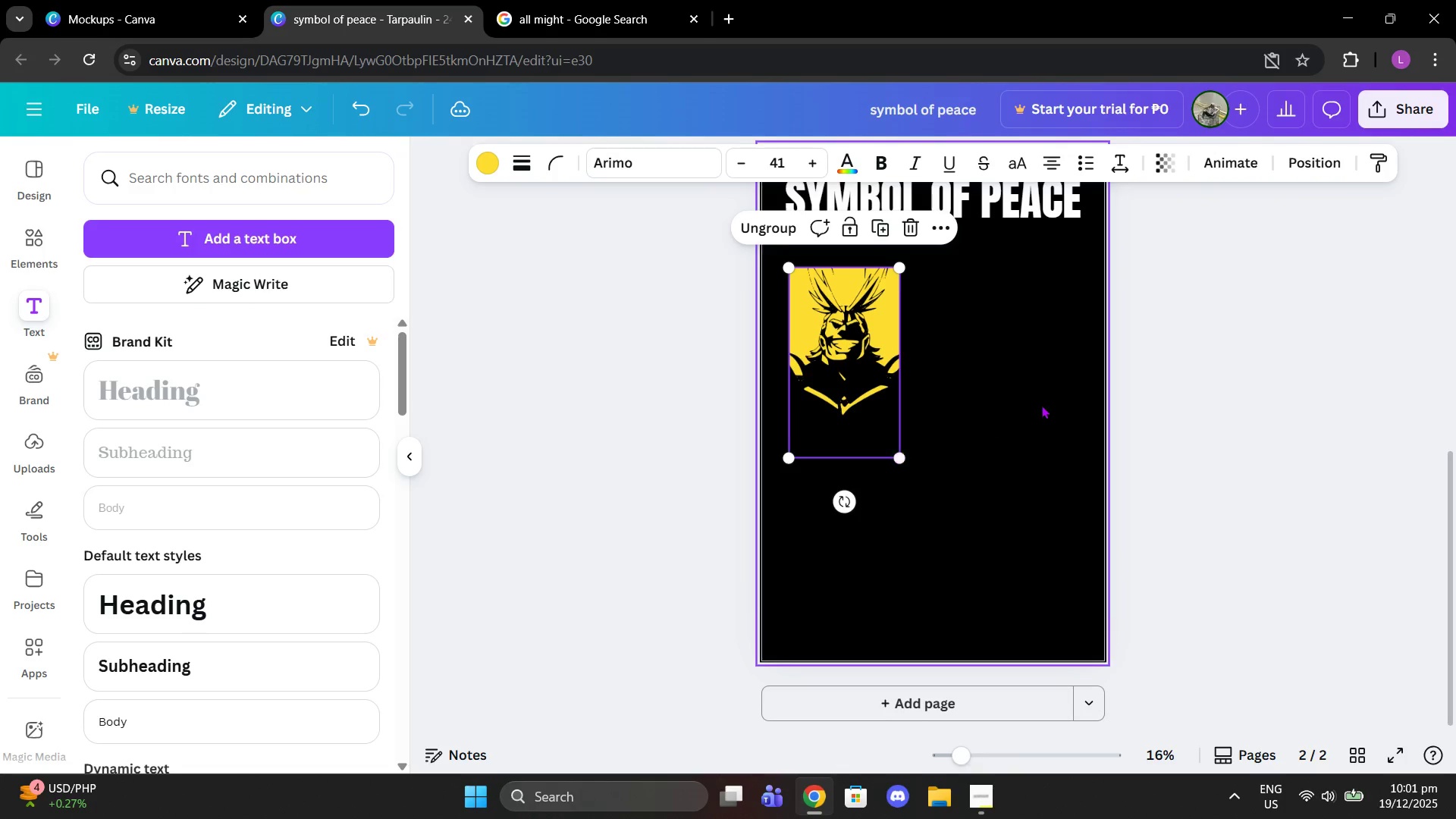 
scroll: coordinate [998, 370], scroll_direction: up, amount: 5.0
 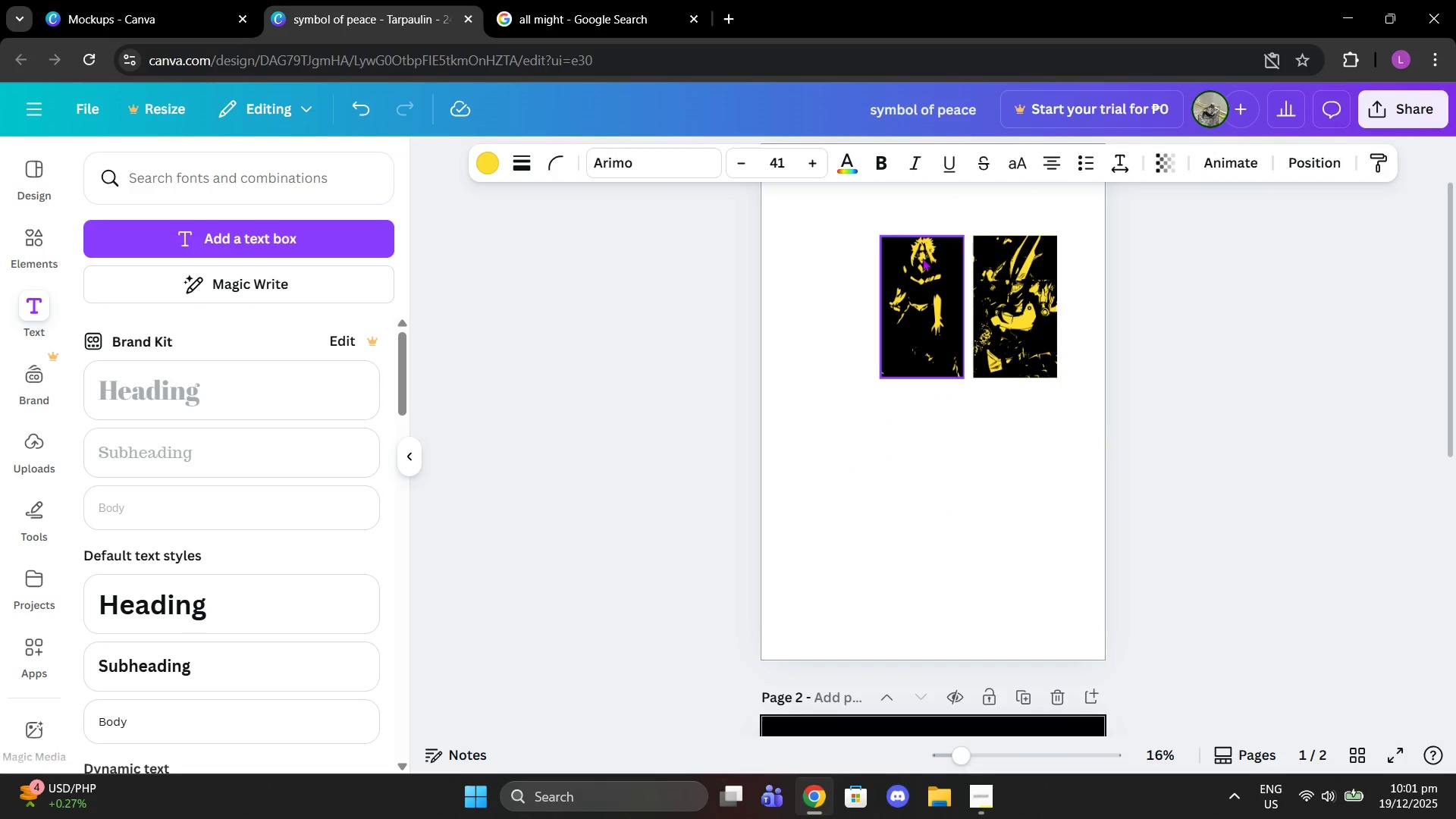 
left_click_drag(start_coordinate=[915, 271], to_coordinate=[950, 559])
 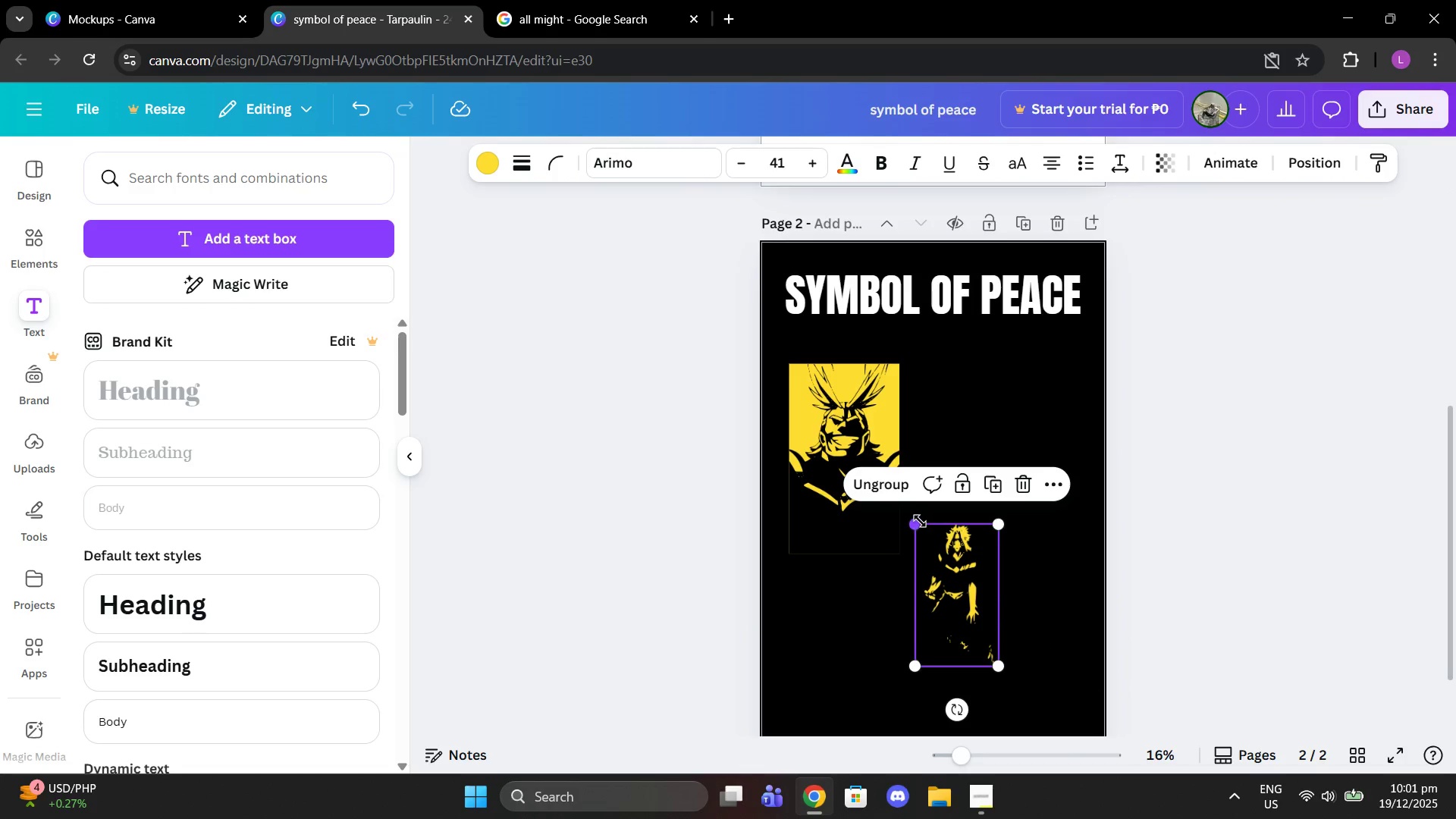 
scroll: coordinate [971, 617], scroll_direction: down, amount: 3.0
 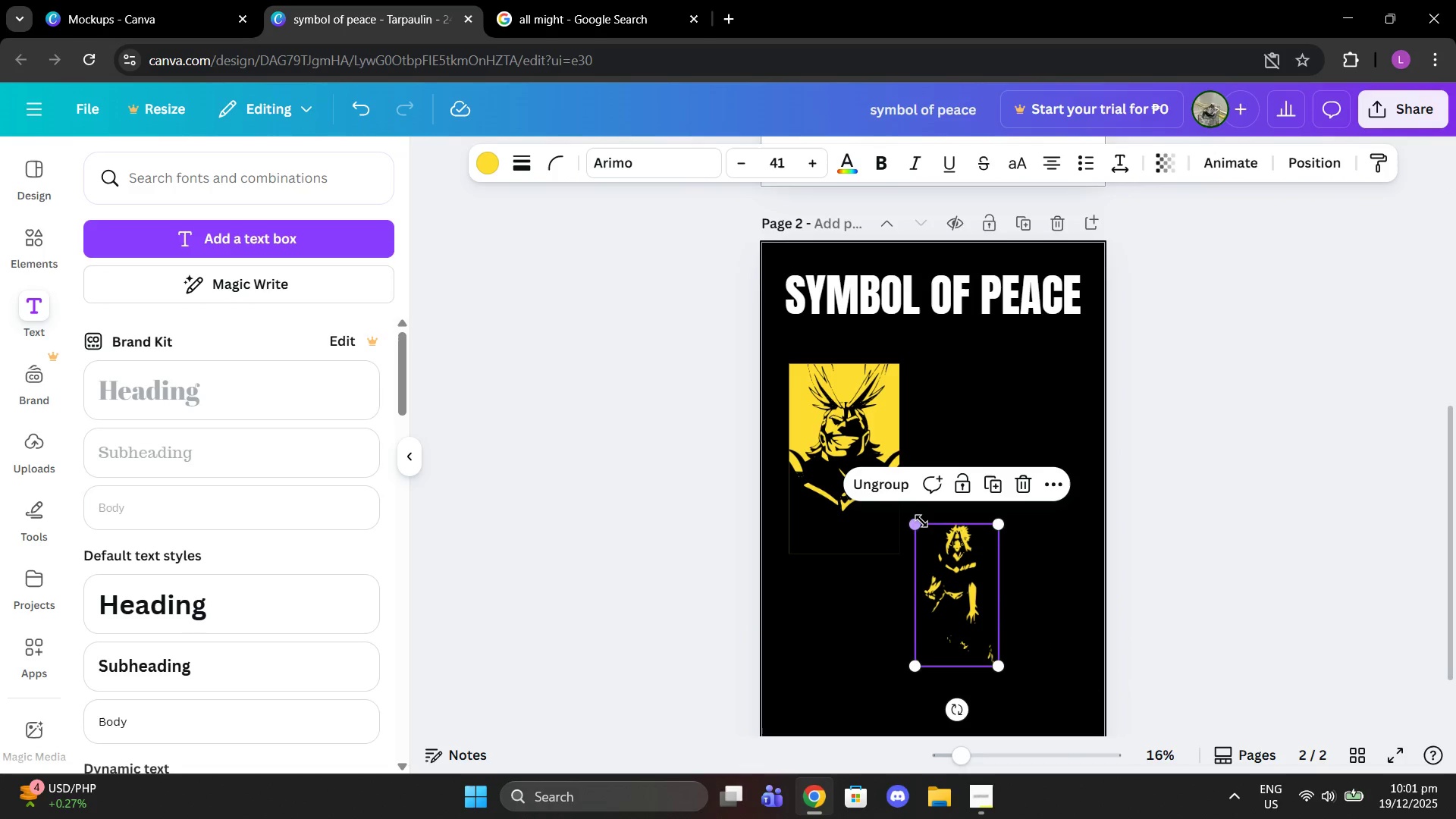 
left_click_drag(start_coordinate=[915, 519], to_coordinate=[871, 493])
 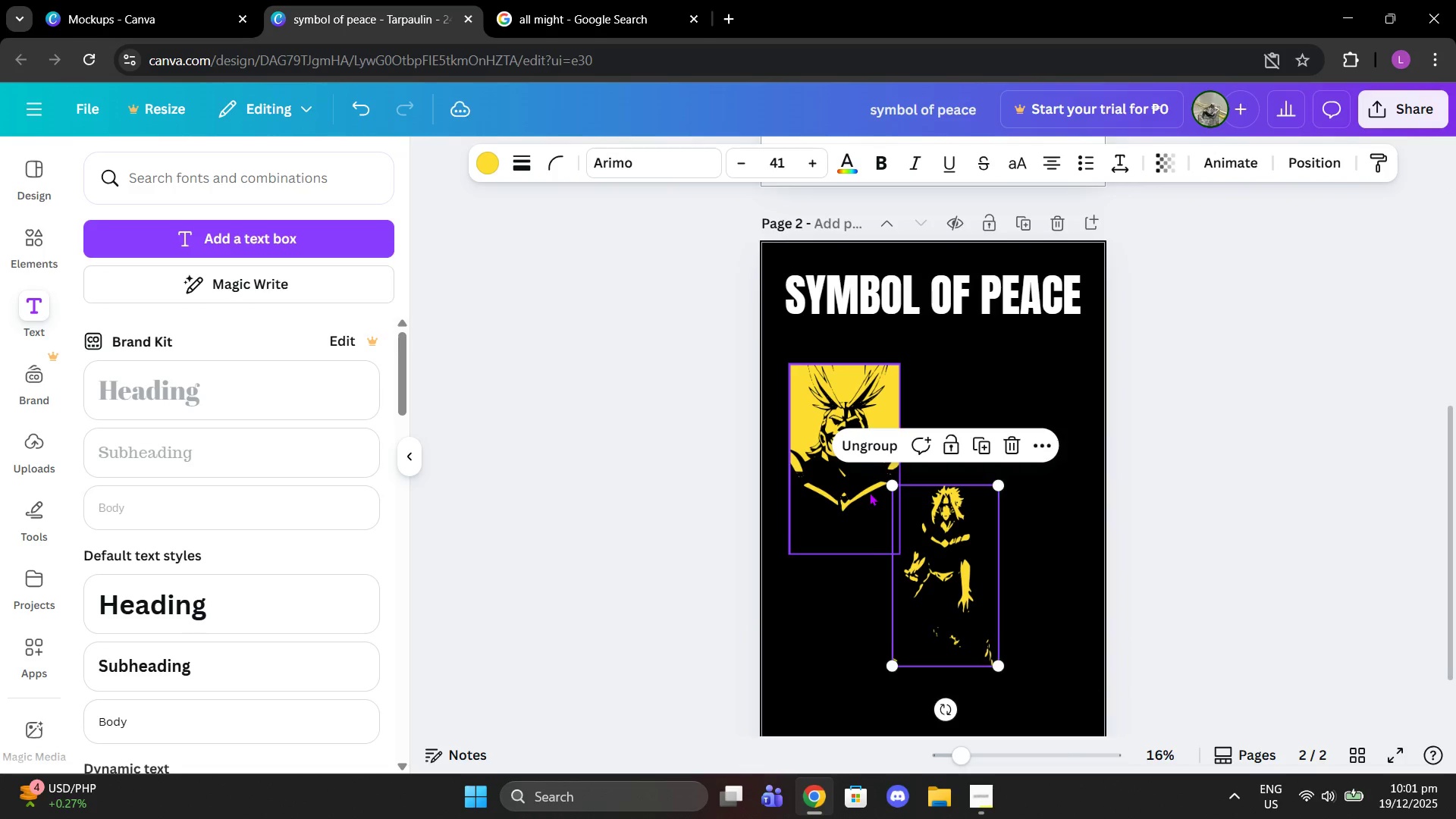 
left_click([869, 492])
 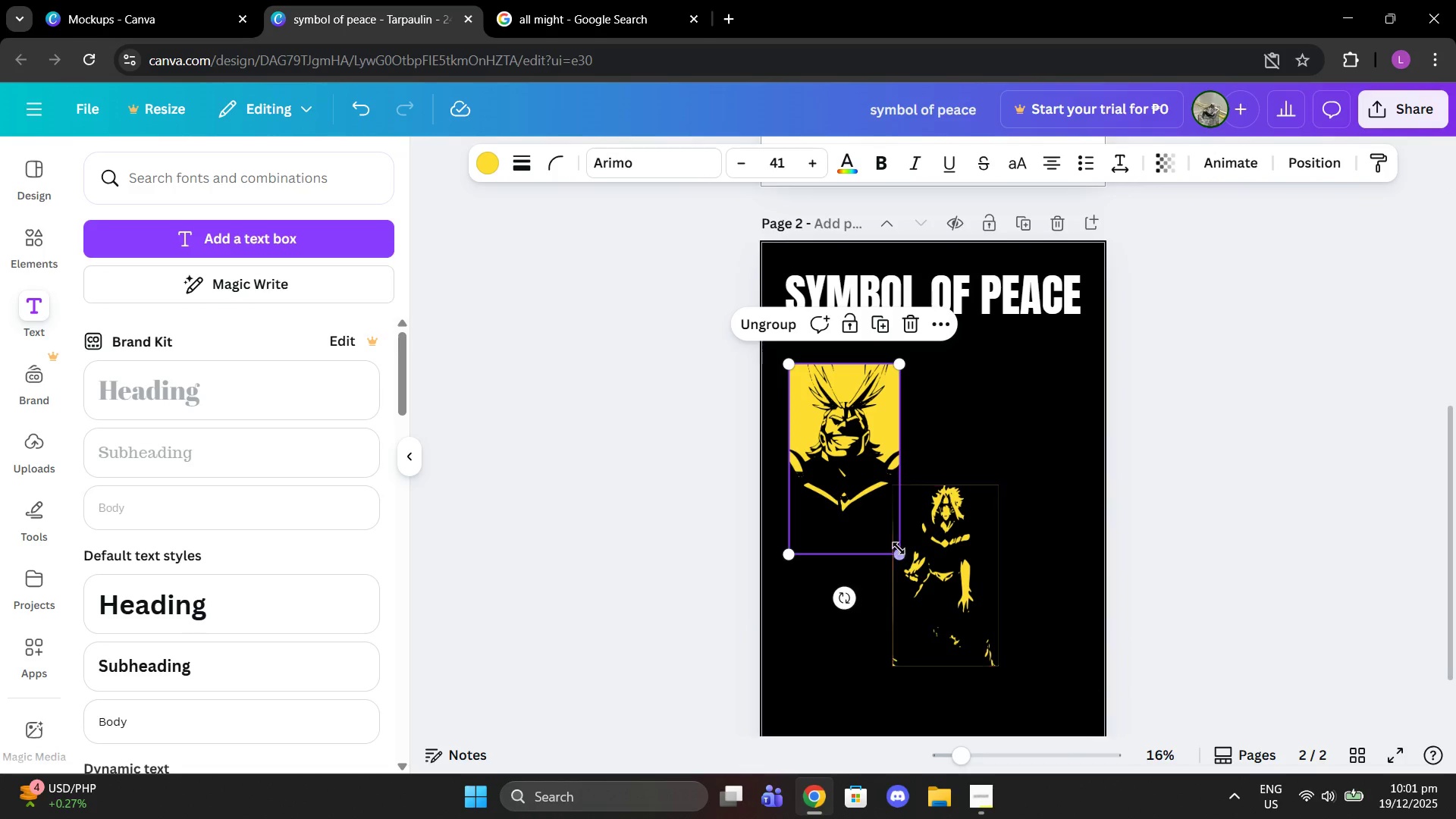 
left_click_drag(start_coordinate=[898, 550], to_coordinate=[864, 536])
 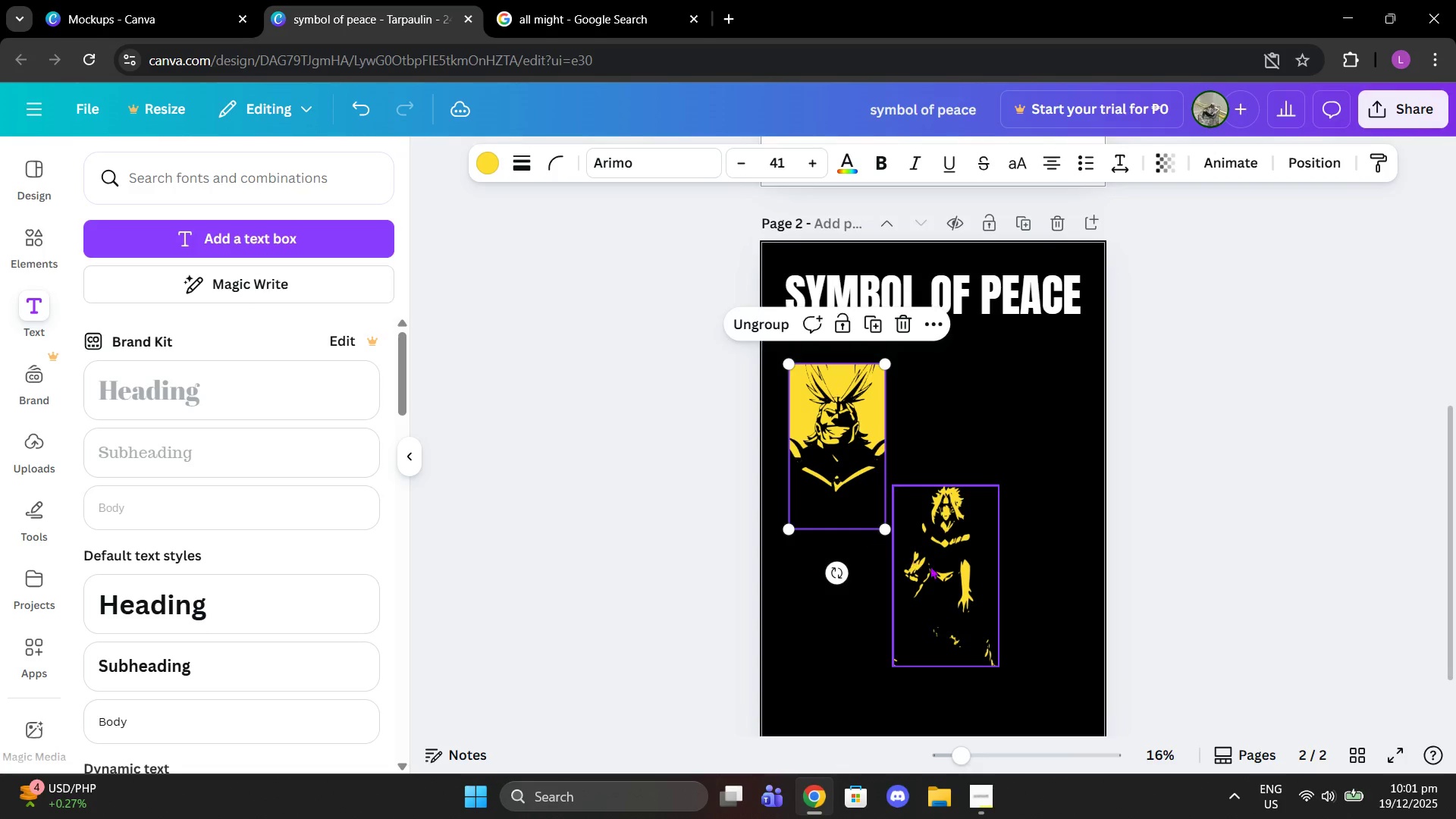 
left_click([930, 566])
 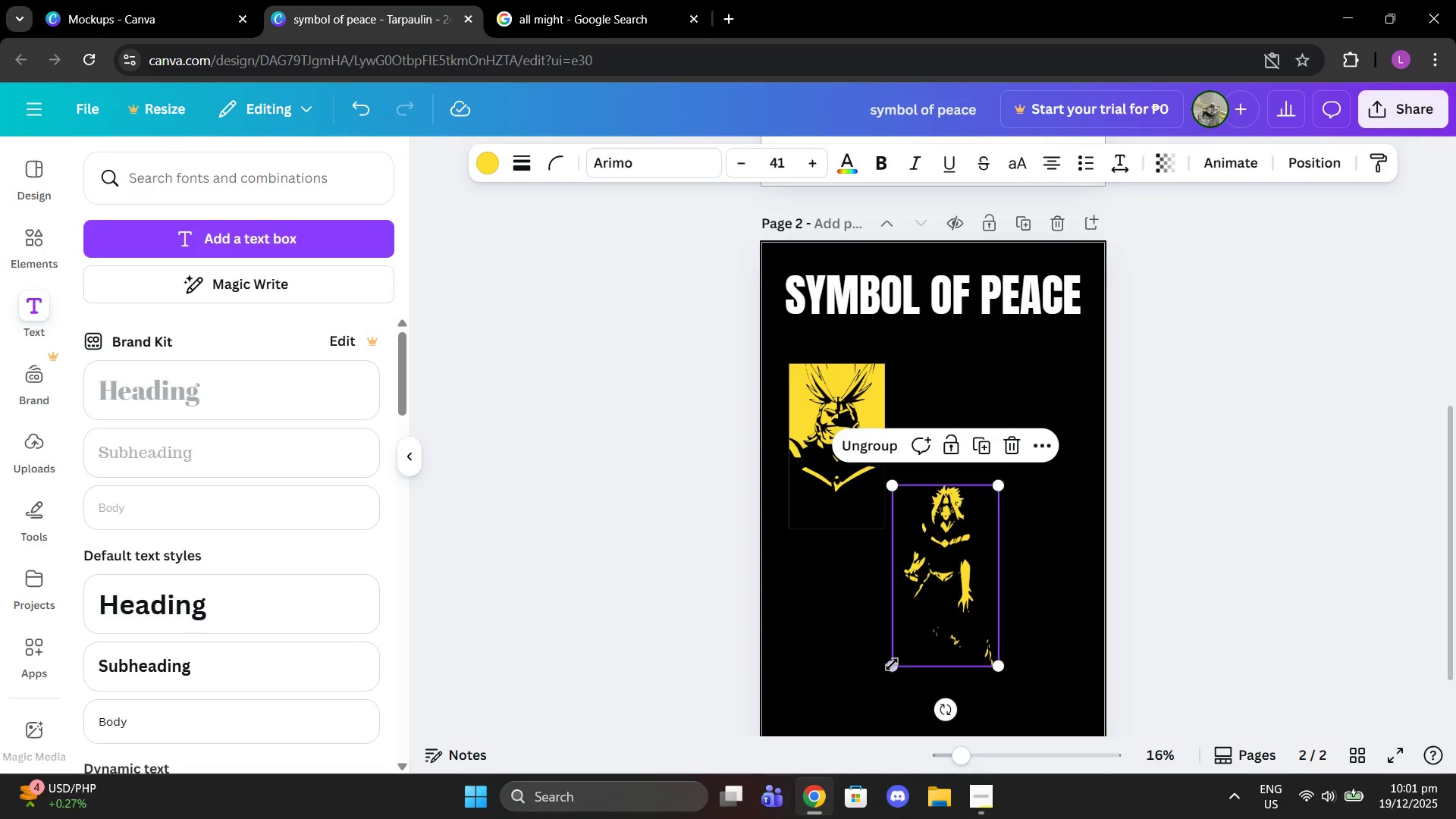 
left_click_drag(start_coordinate=[890, 664], to_coordinate=[907, 647])
 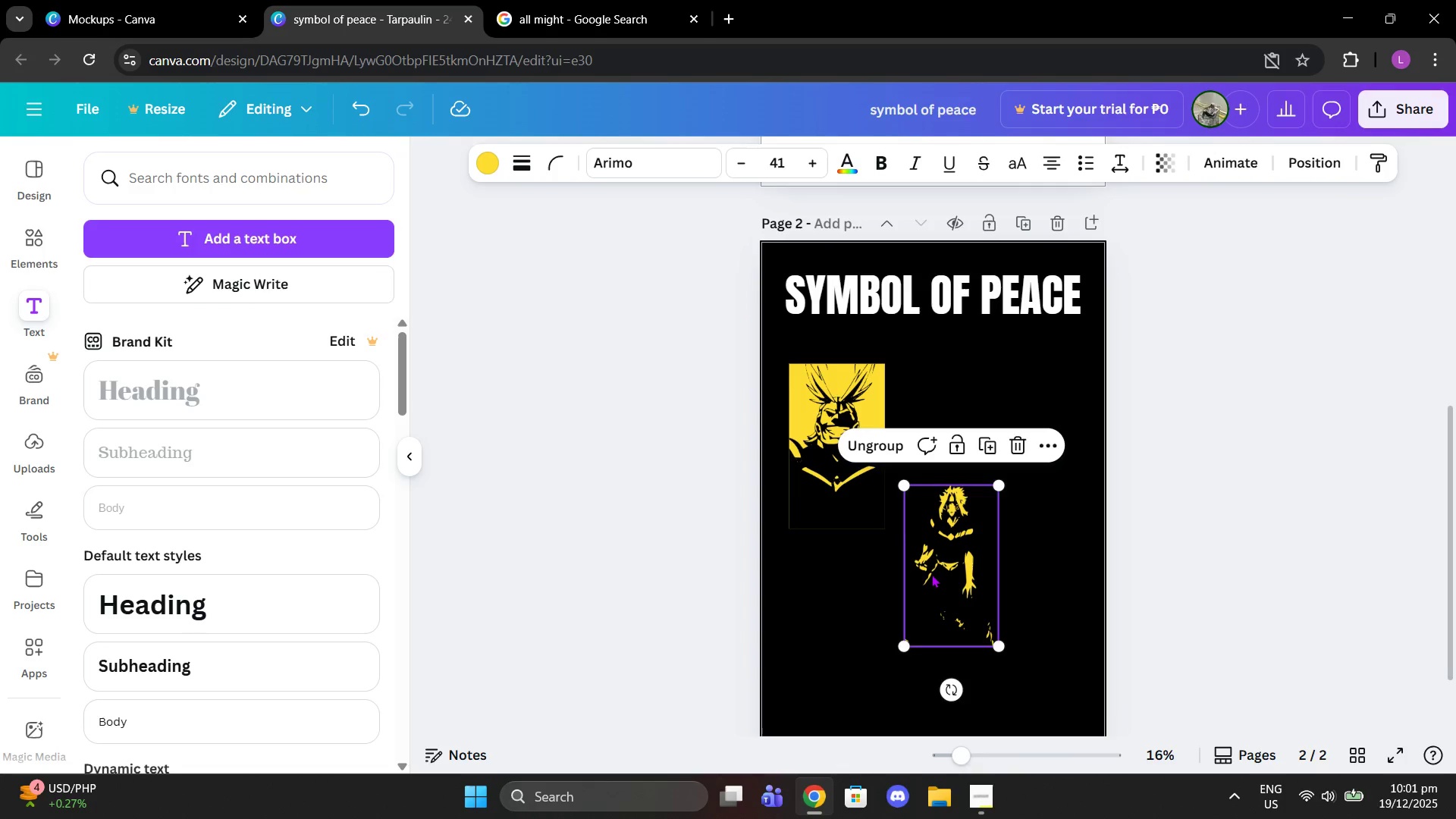 
left_click_drag(start_coordinate=[931, 574], to_coordinate=[919, 601])
 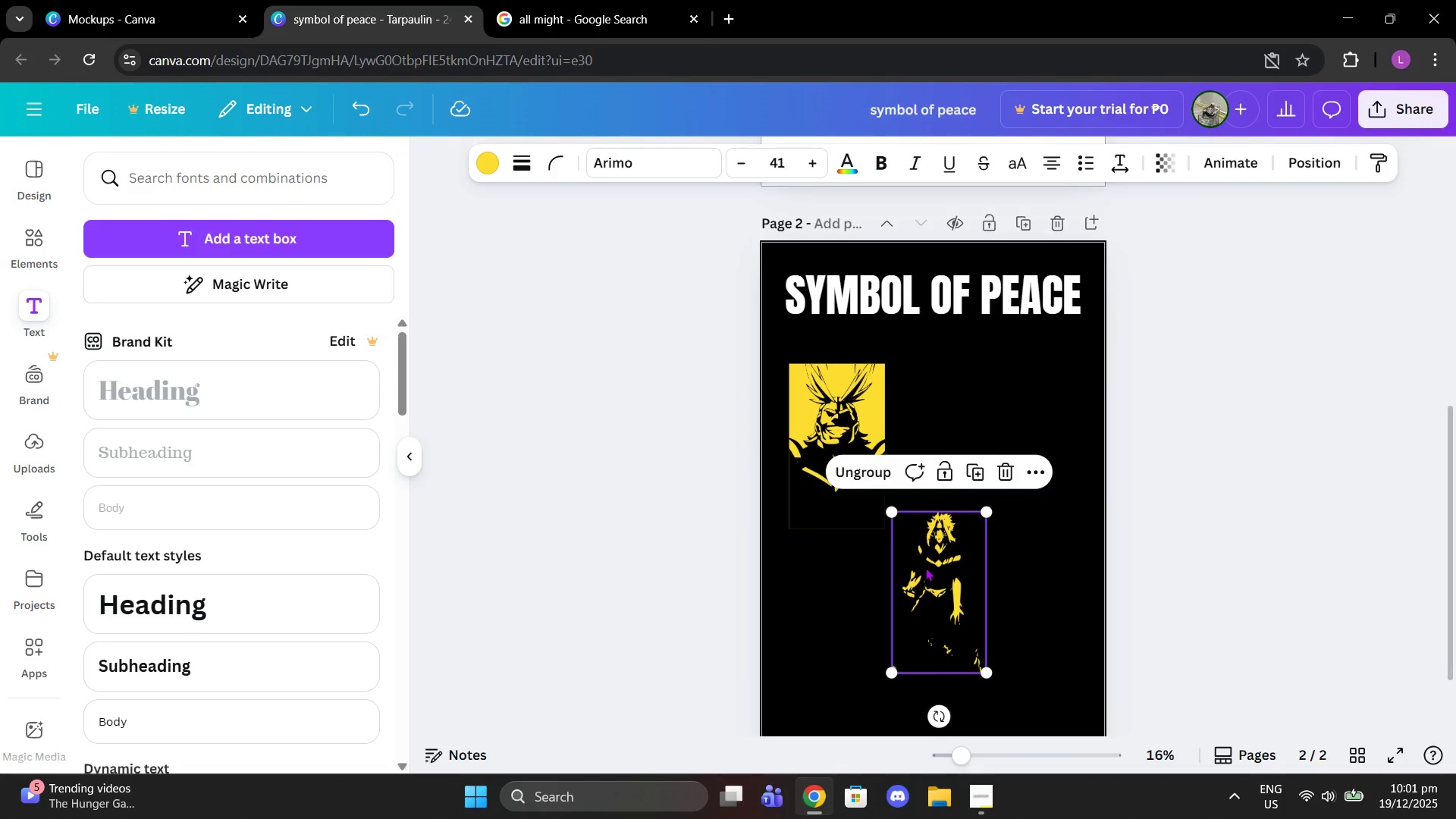 
scroll: coordinate [924, 582], scroll_direction: up, amount: 4.0
 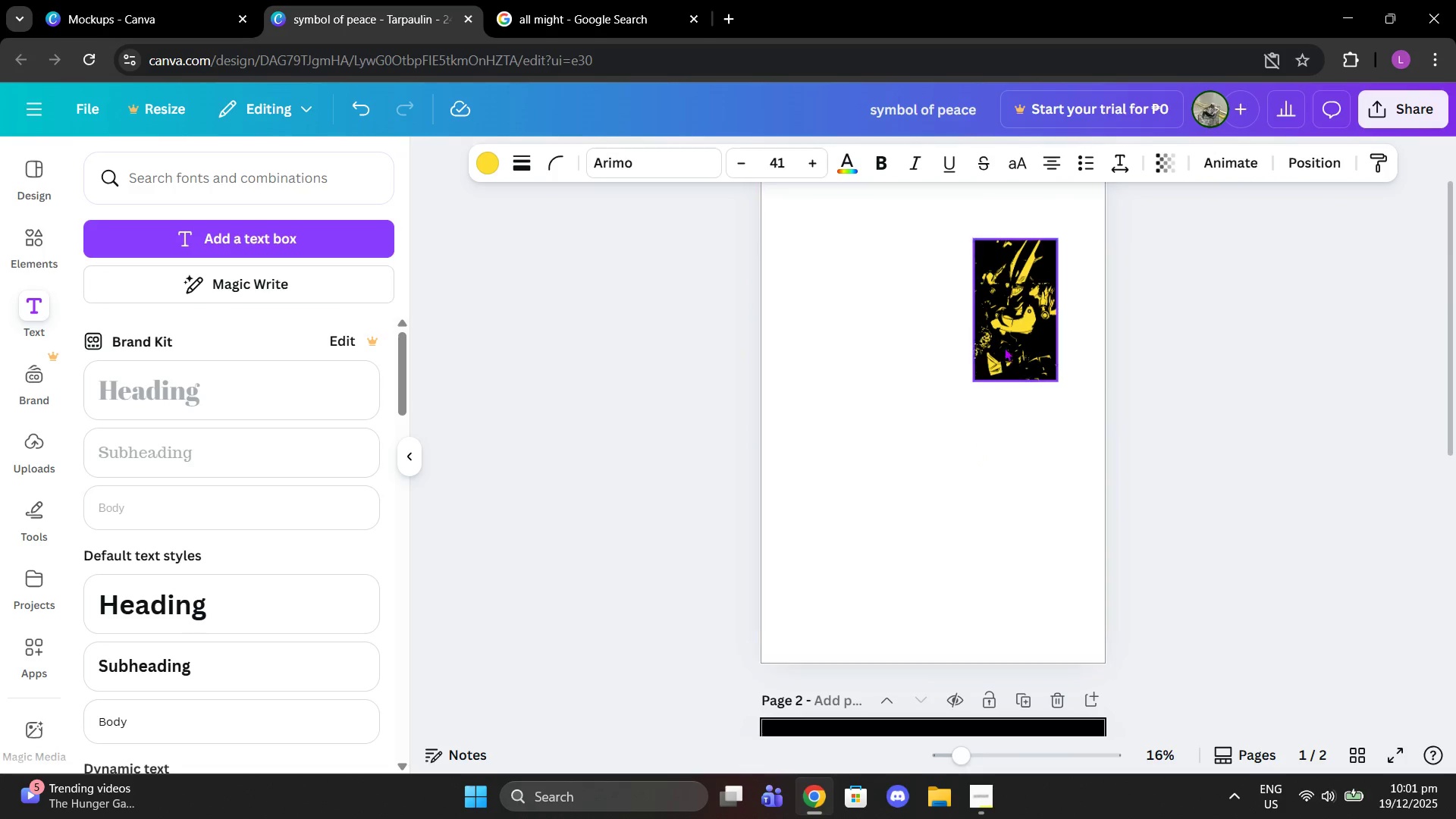 
left_click_drag(start_coordinate=[1007, 339], to_coordinate=[1014, 654])
 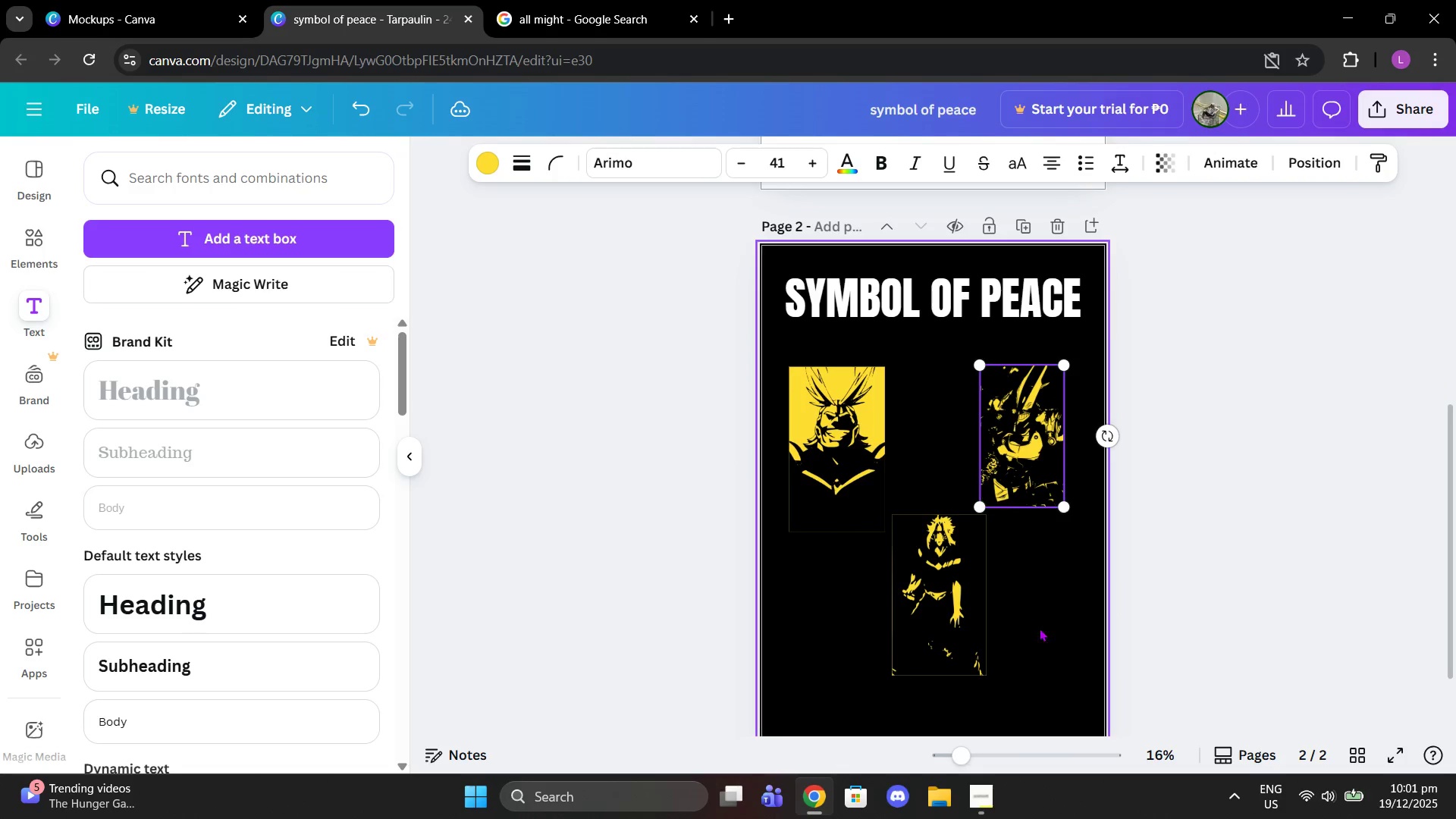 
scroll: coordinate [1041, 657], scroll_direction: down, amount: 5.0
 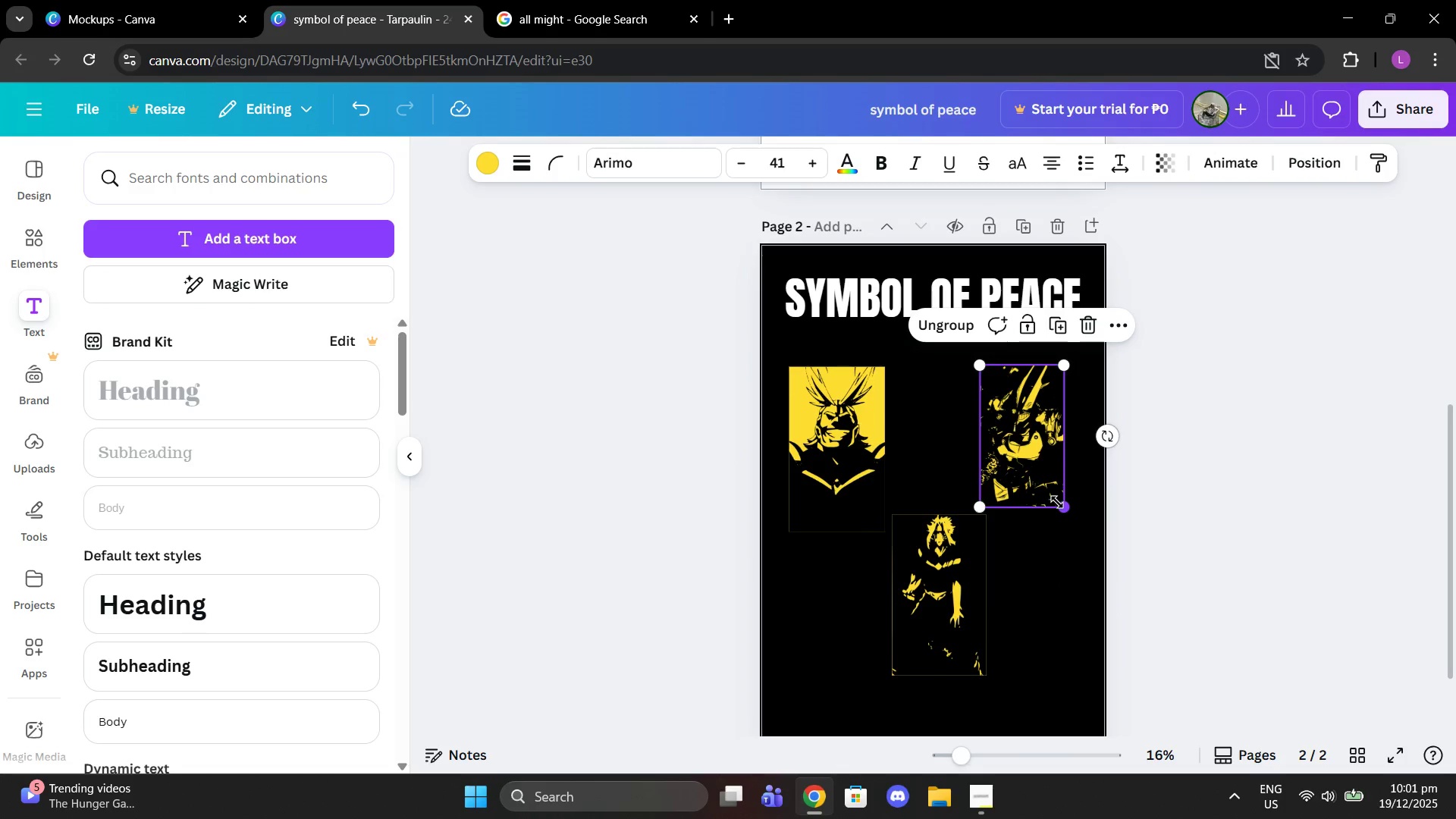 
left_click_drag(start_coordinate=[1061, 503], to_coordinate=[1096, 523])
 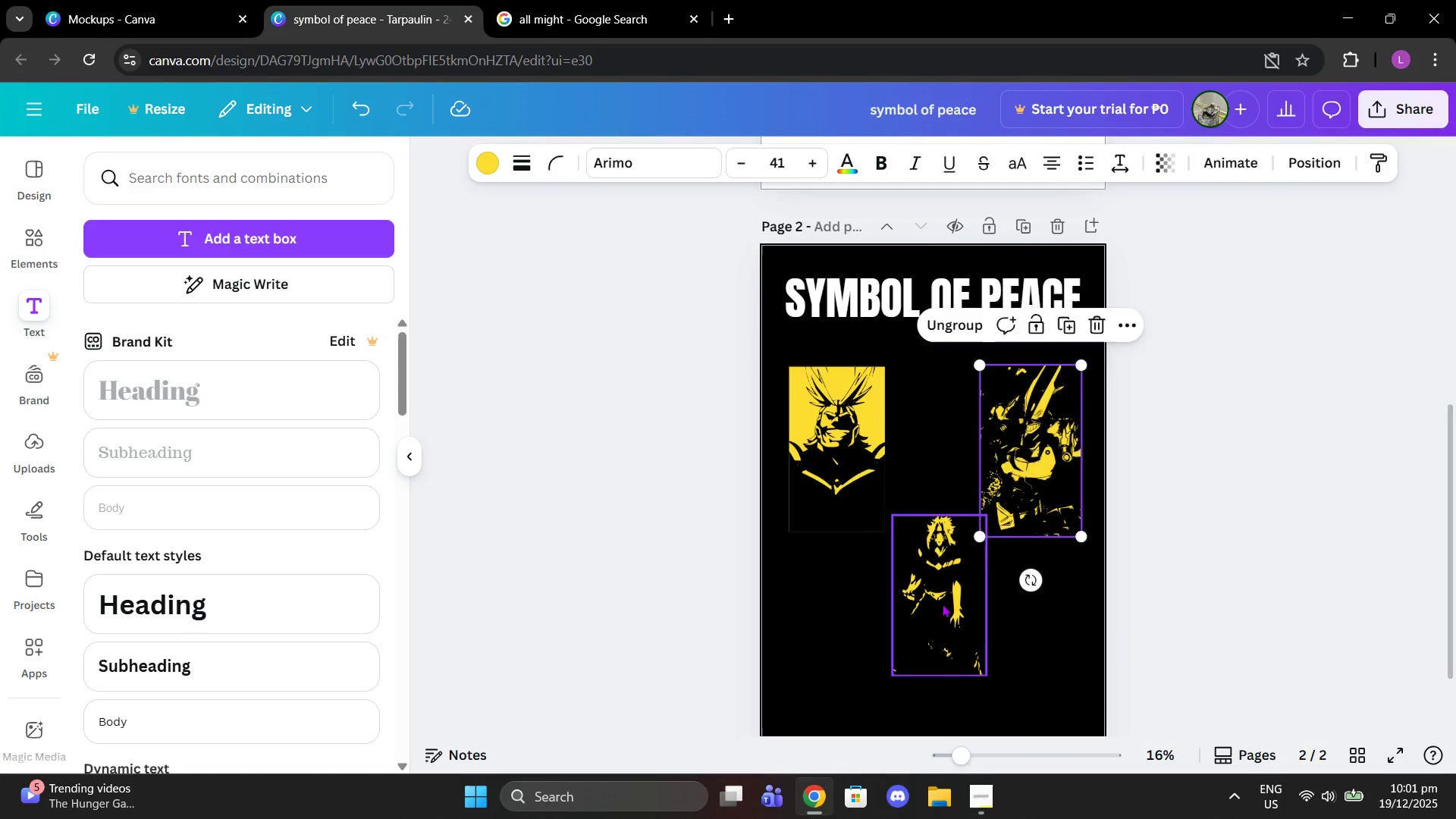 
left_click_drag(start_coordinate=[942, 604], to_coordinate=[941, 637])
 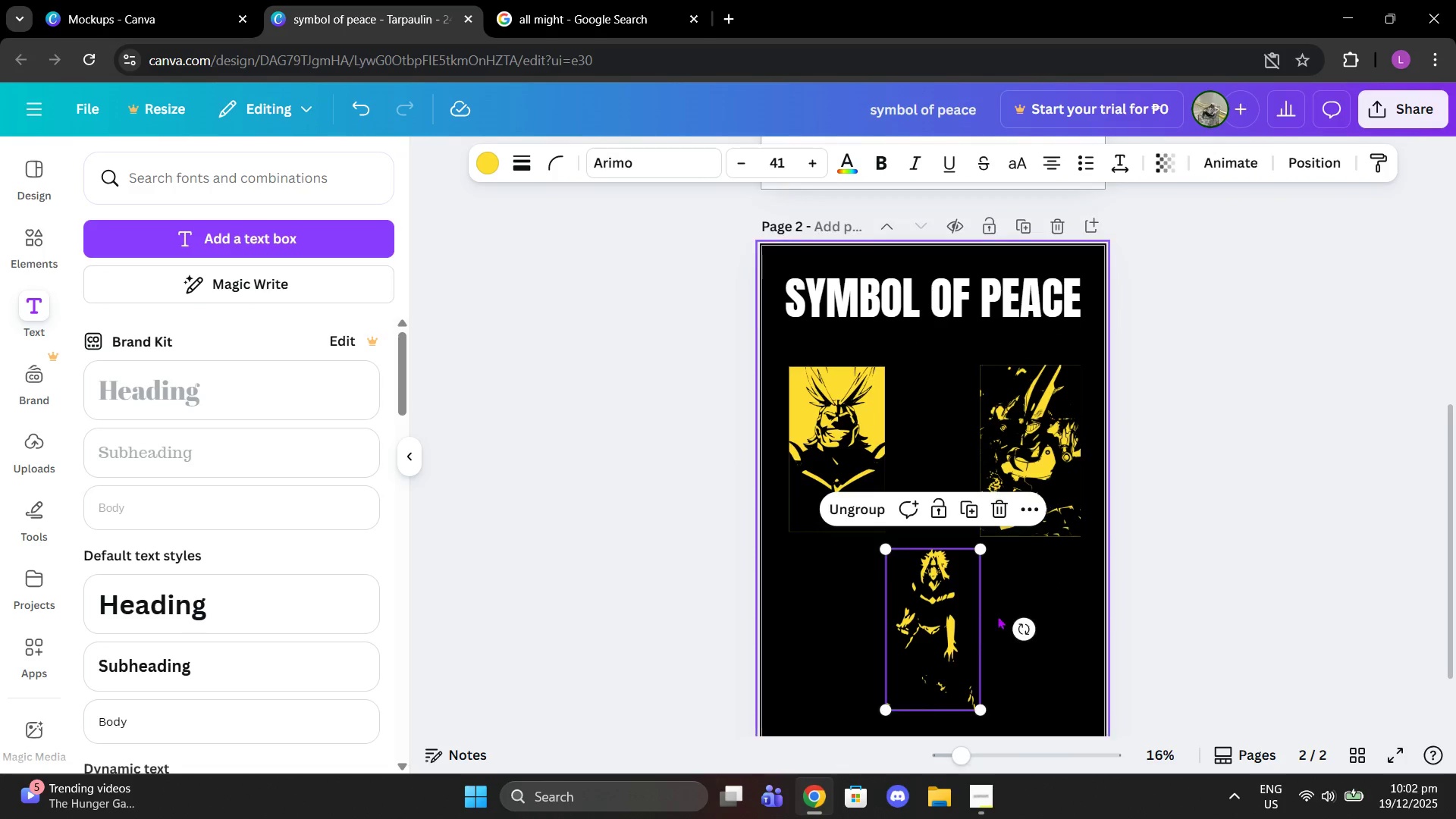 
scroll: coordinate [997, 616], scroll_direction: down, amount: 1.0
 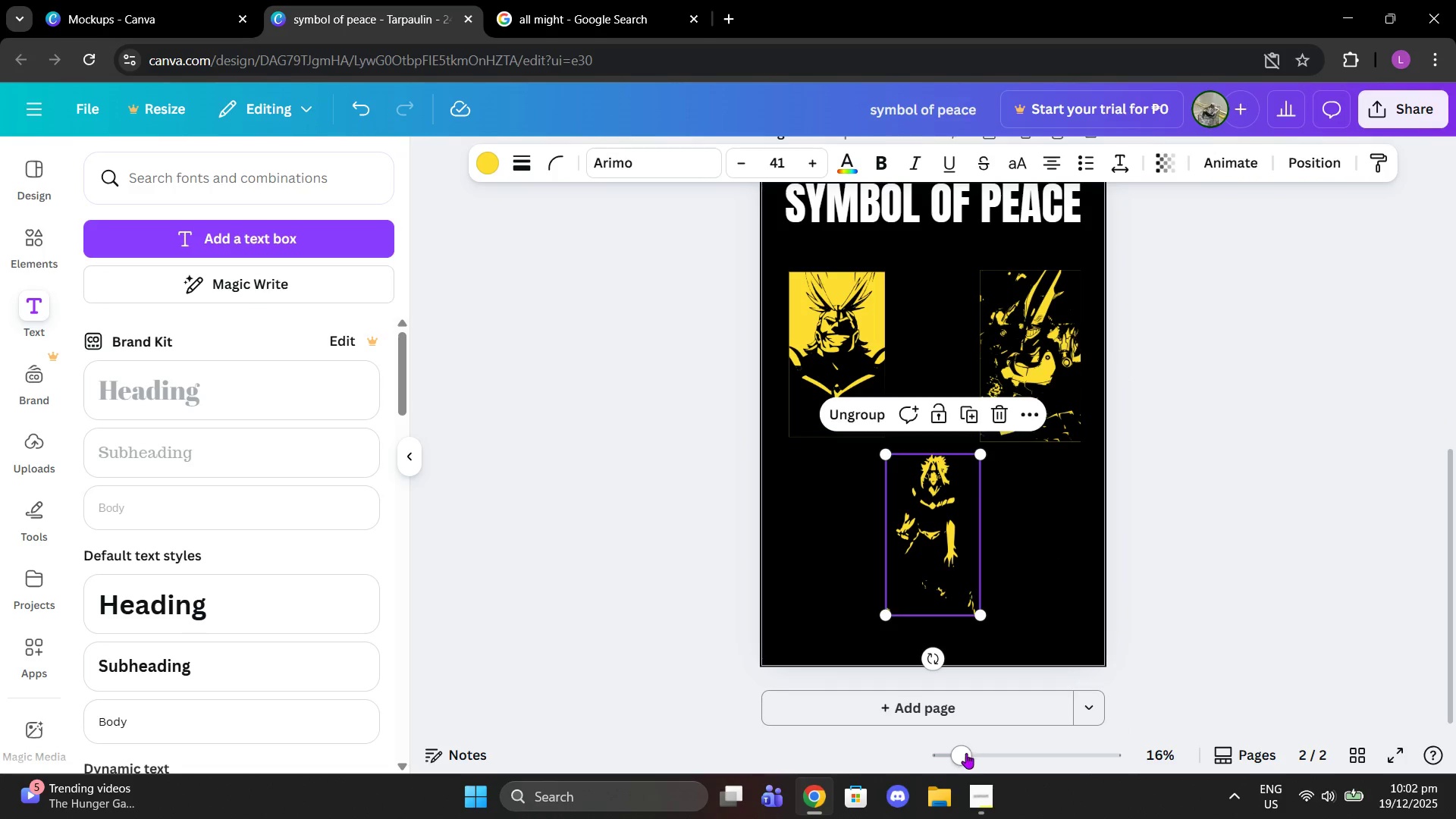 
left_click_drag(start_coordinate=[965, 753], to_coordinate=[986, 752])
 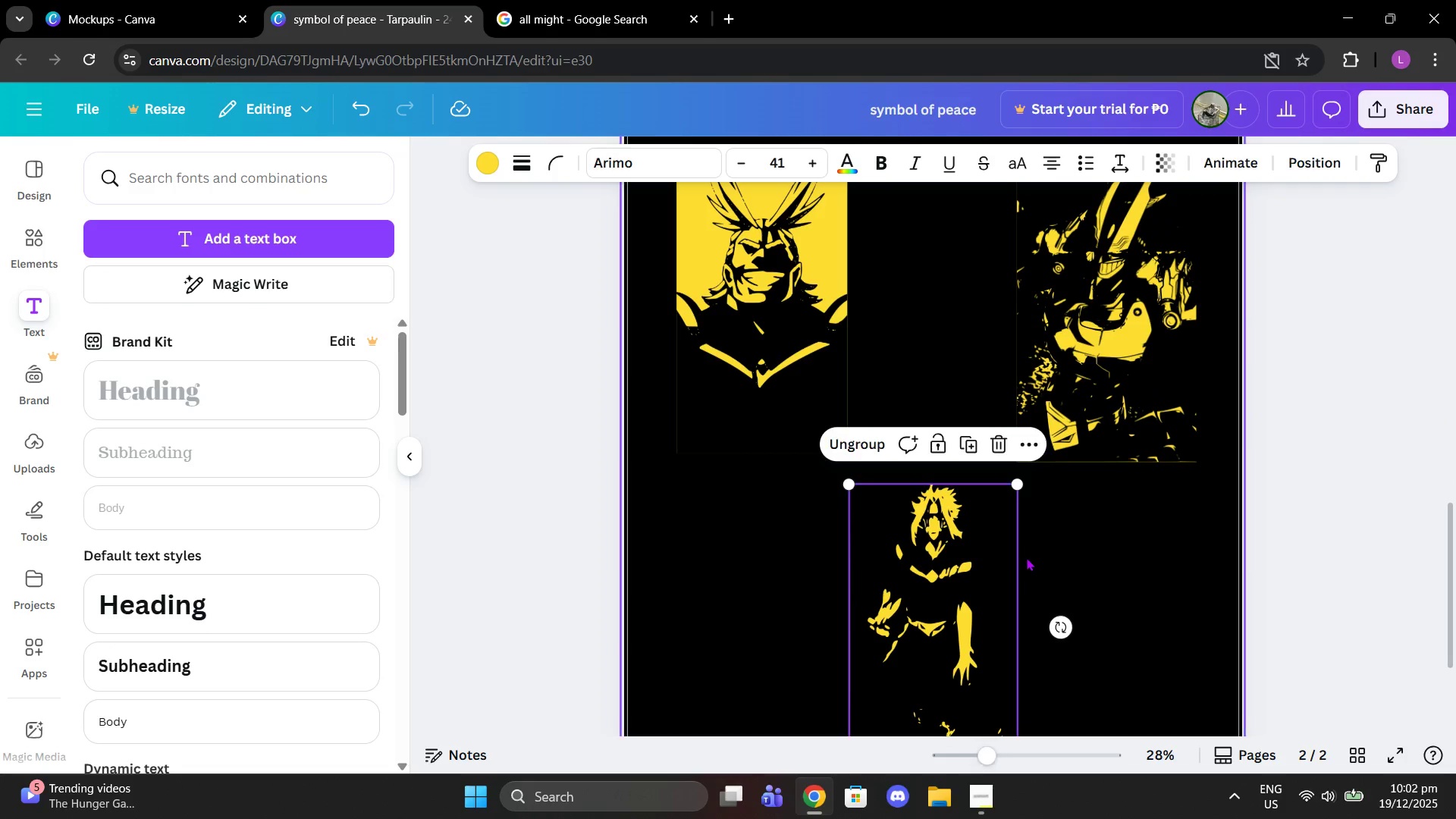 
scroll: coordinate [1022, 554], scroll_direction: up, amount: 2.0
 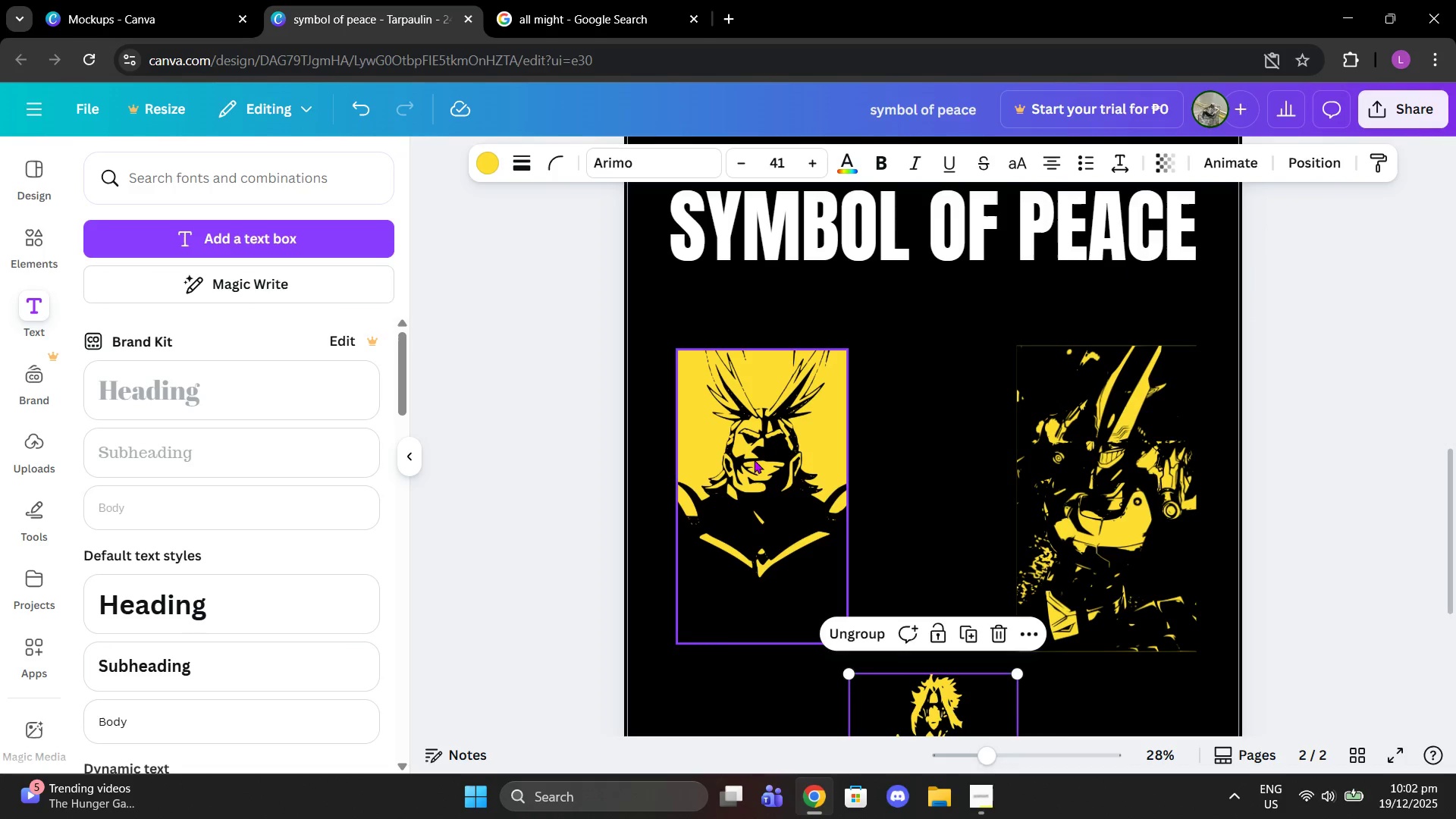 
left_click([731, 454])
 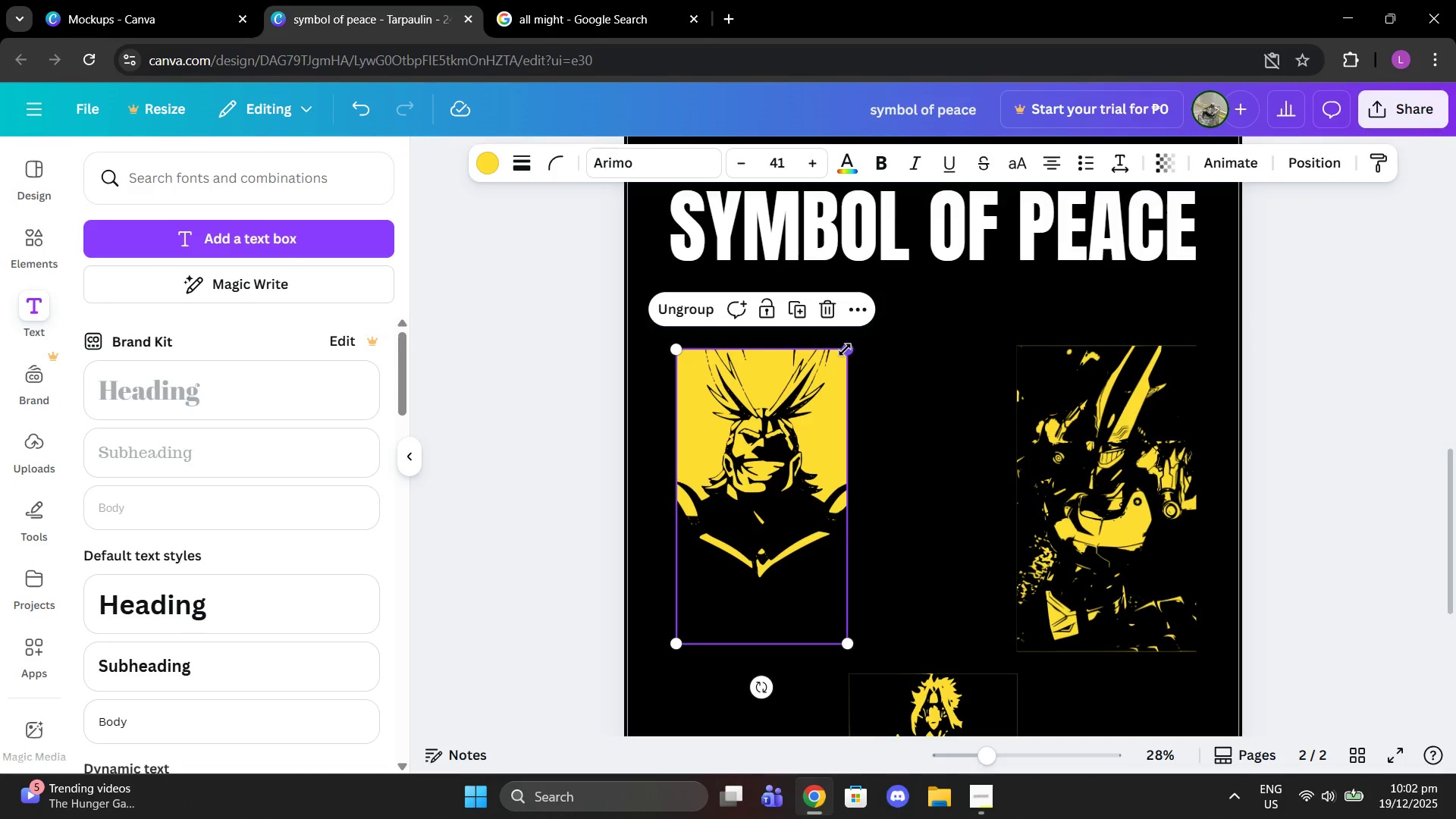 
left_click_drag(start_coordinate=[845, 350], to_coordinate=[866, 343])
 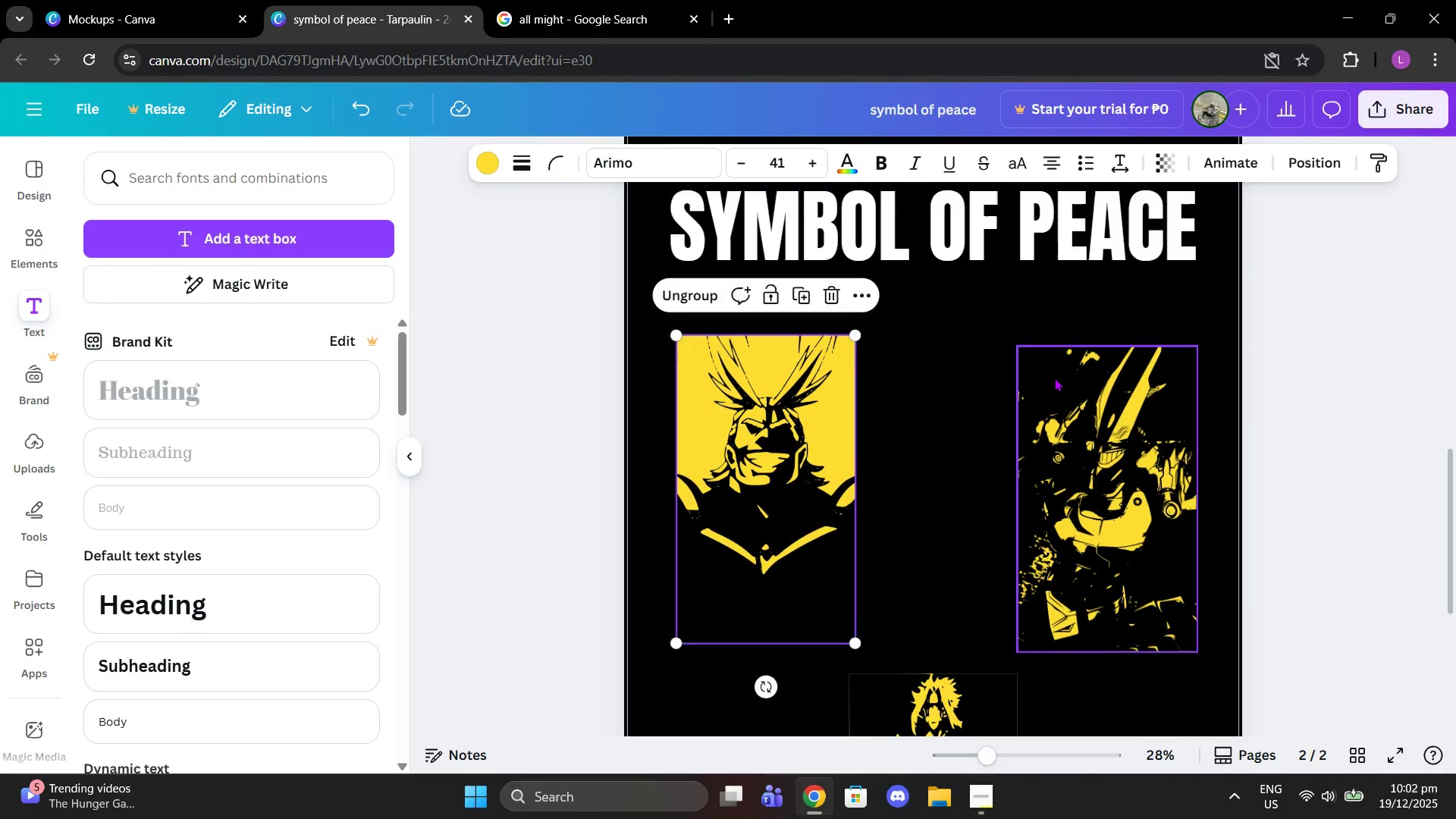 
left_click([1054, 378])
 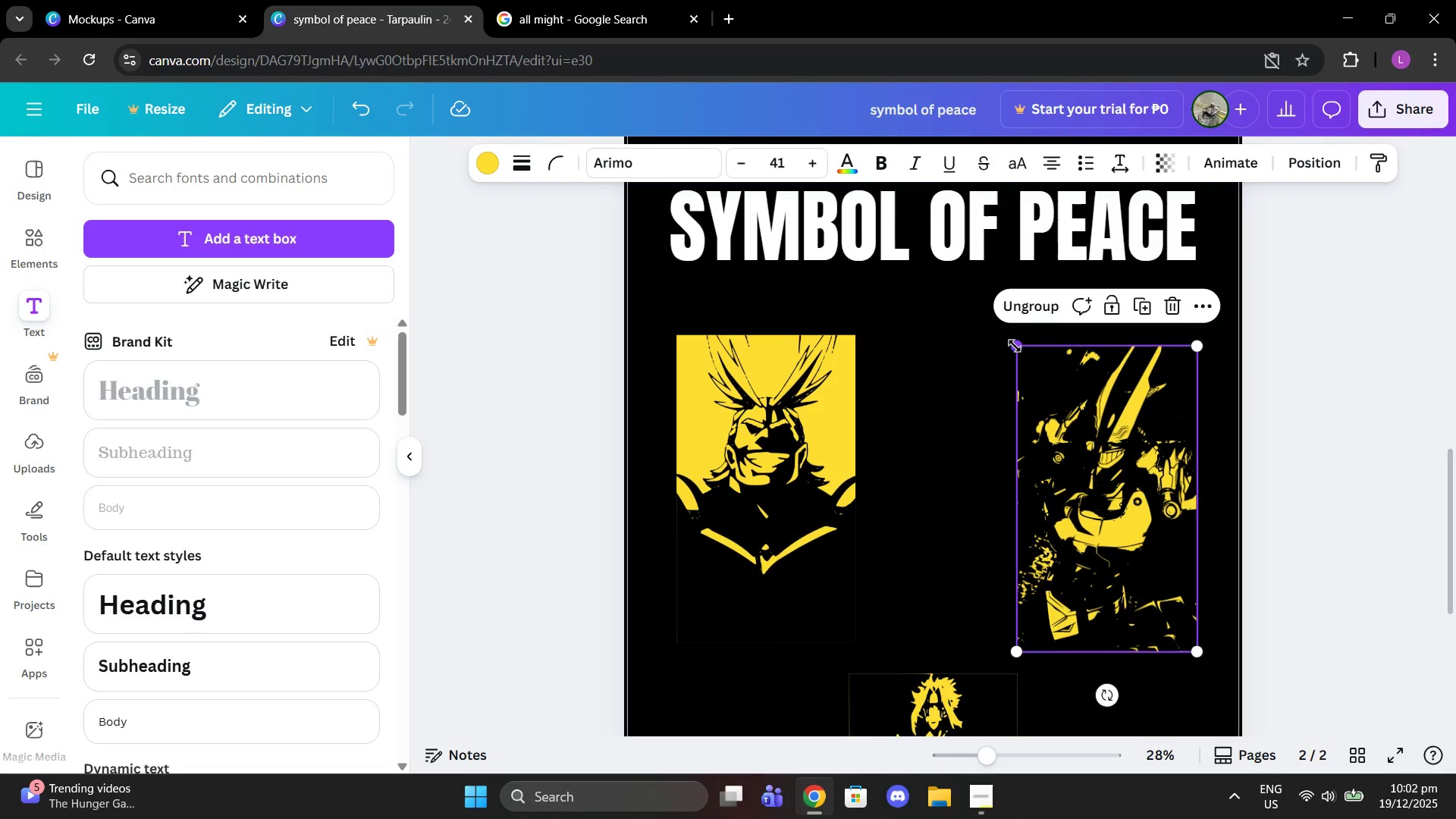 
left_click_drag(start_coordinate=[1015, 346], to_coordinate=[1003, 342])
 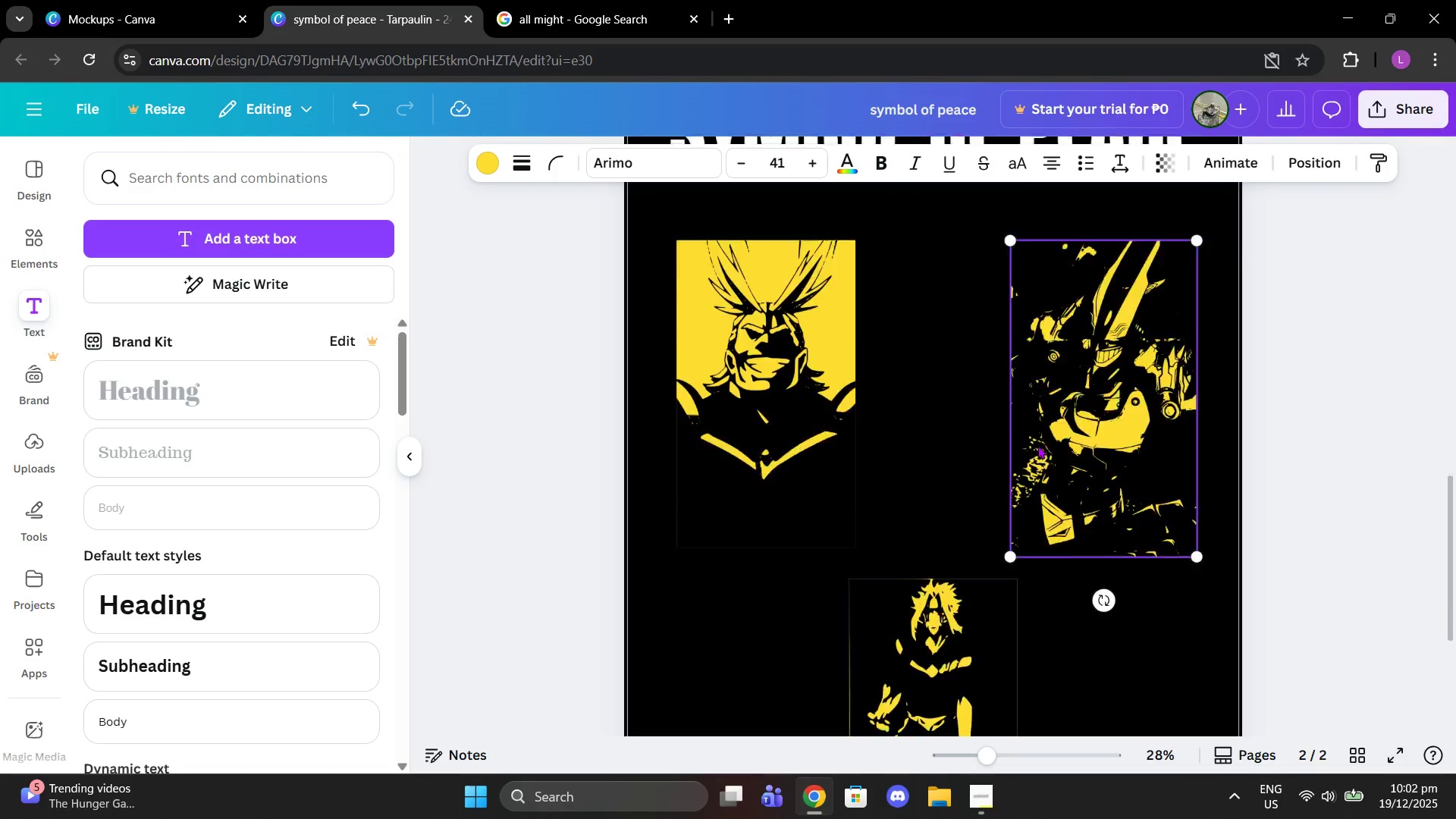 
scroll: coordinate [1037, 445], scroll_direction: down, amount: 2.0
 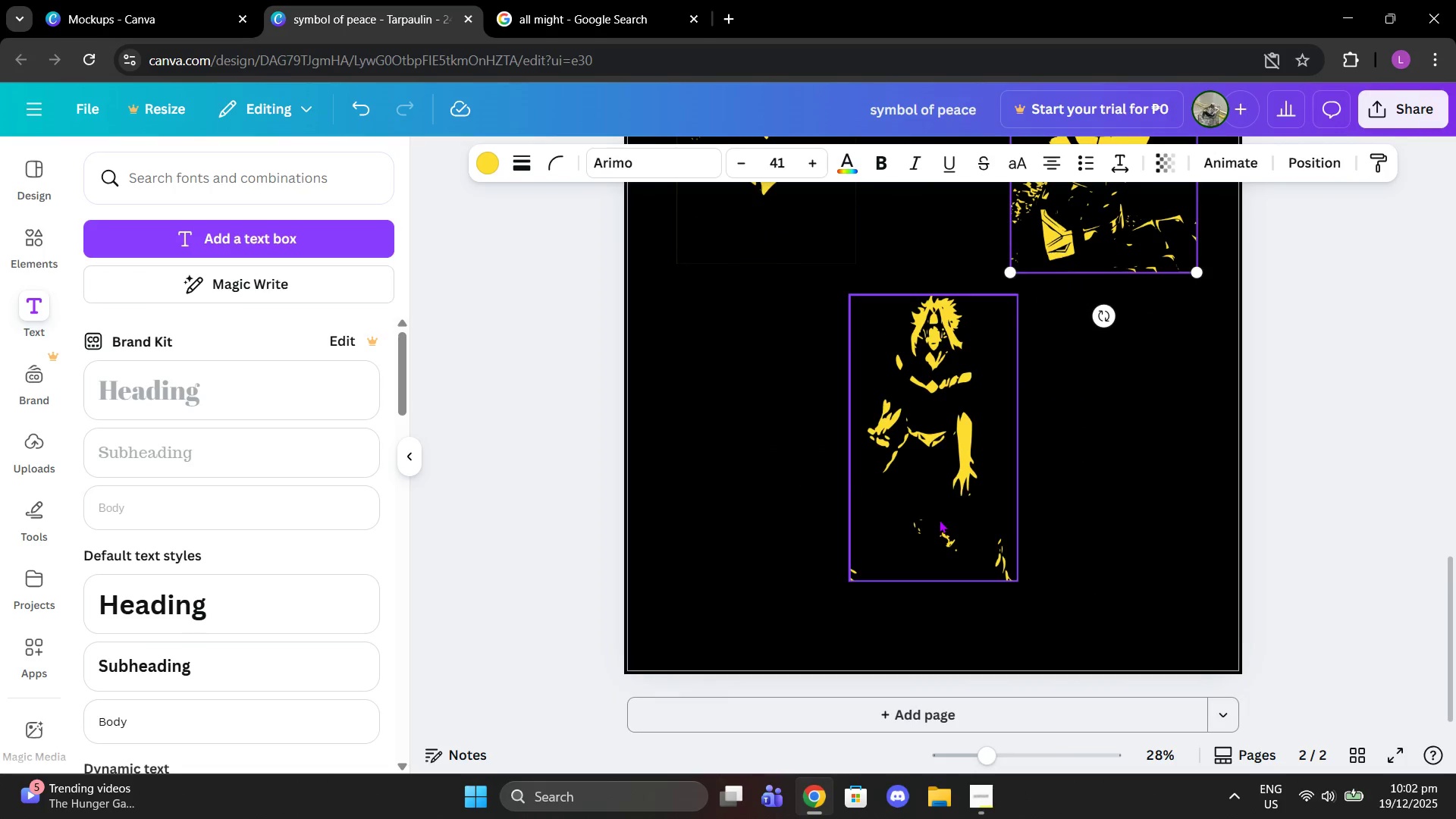 
left_click_drag(start_coordinate=[939, 519], to_coordinate=[943, 551])
 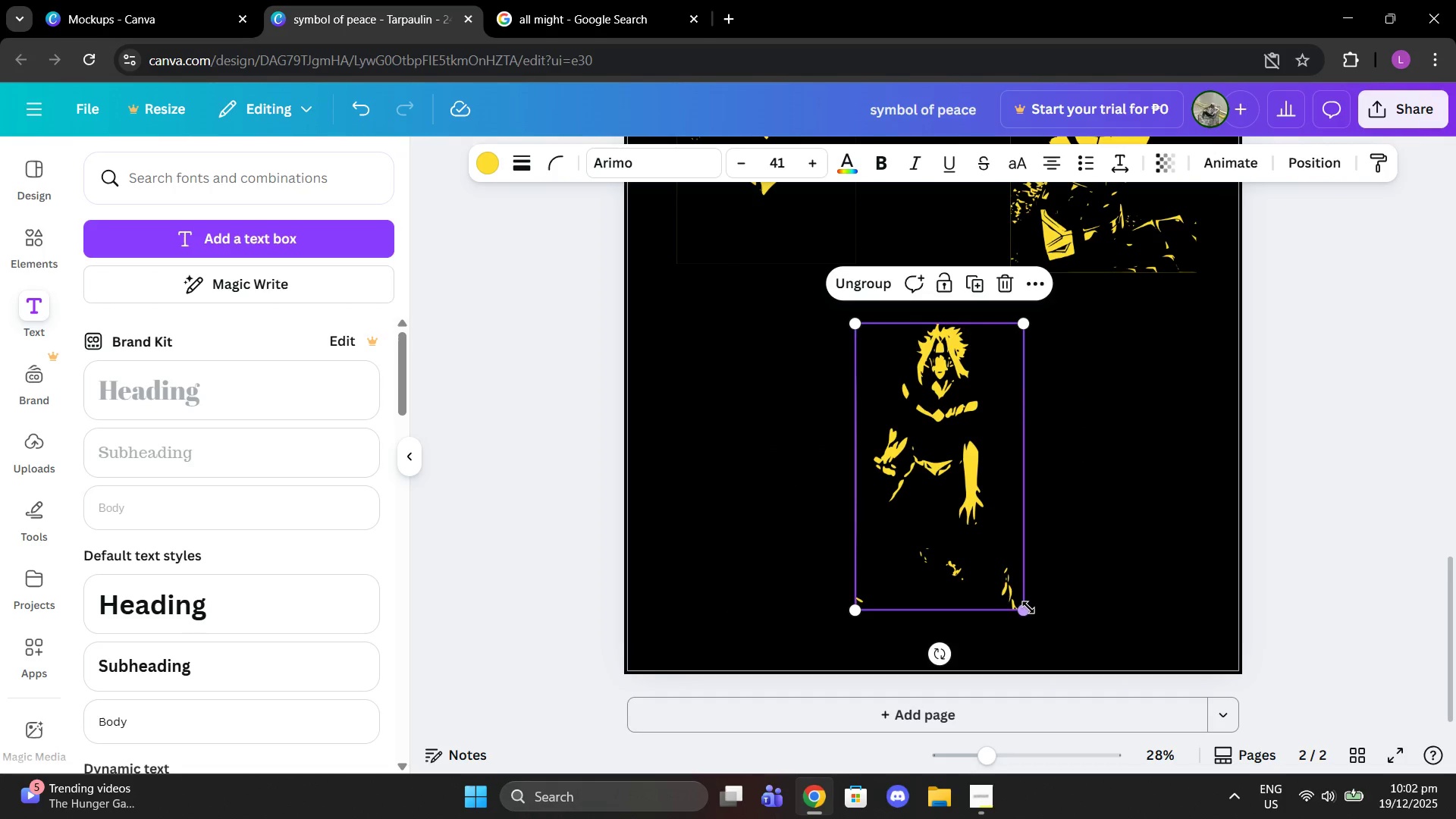 
left_click_drag(start_coordinate=[1029, 607], to_coordinate=[1059, 627])
 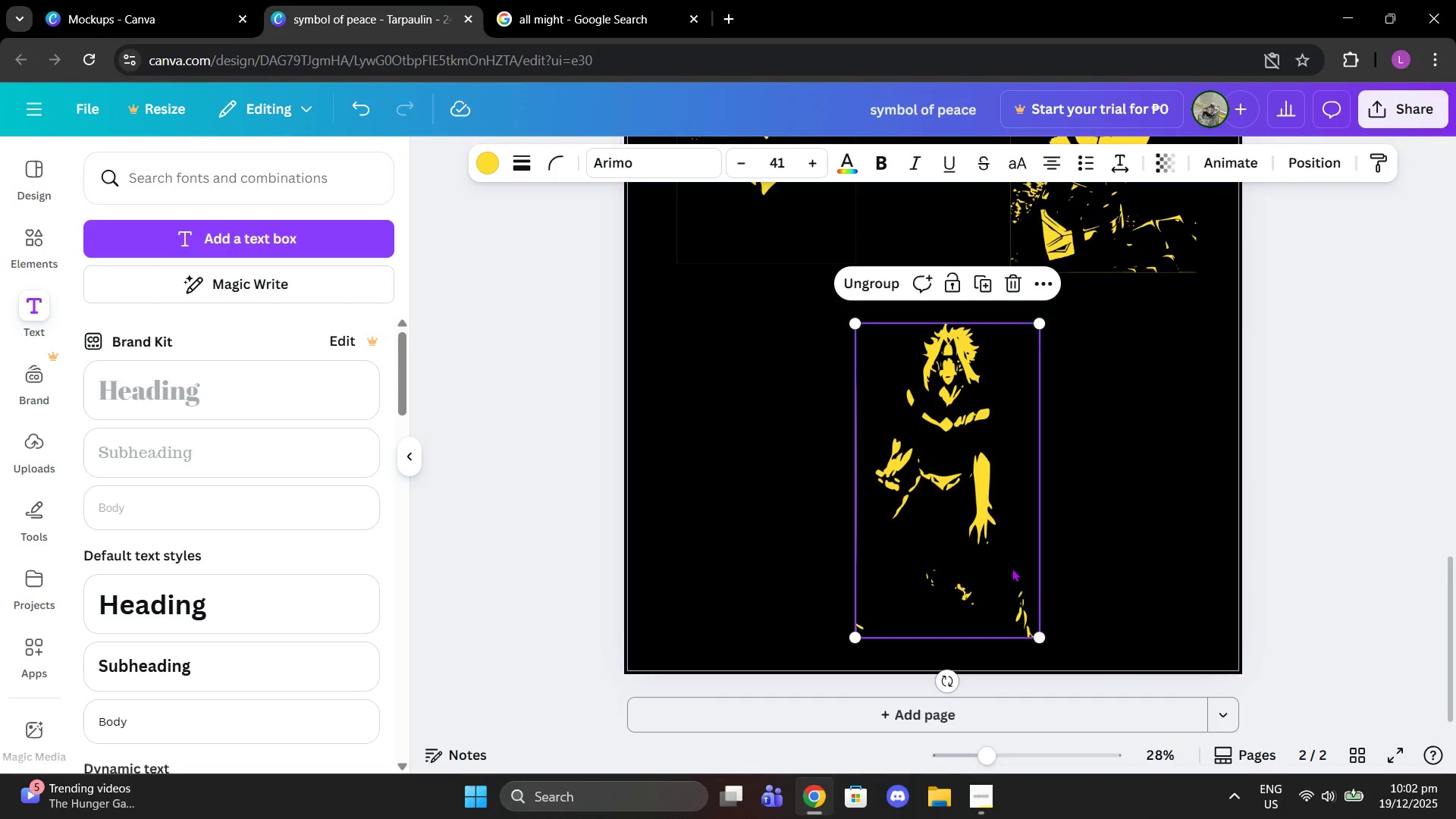 
left_click([1012, 568])
 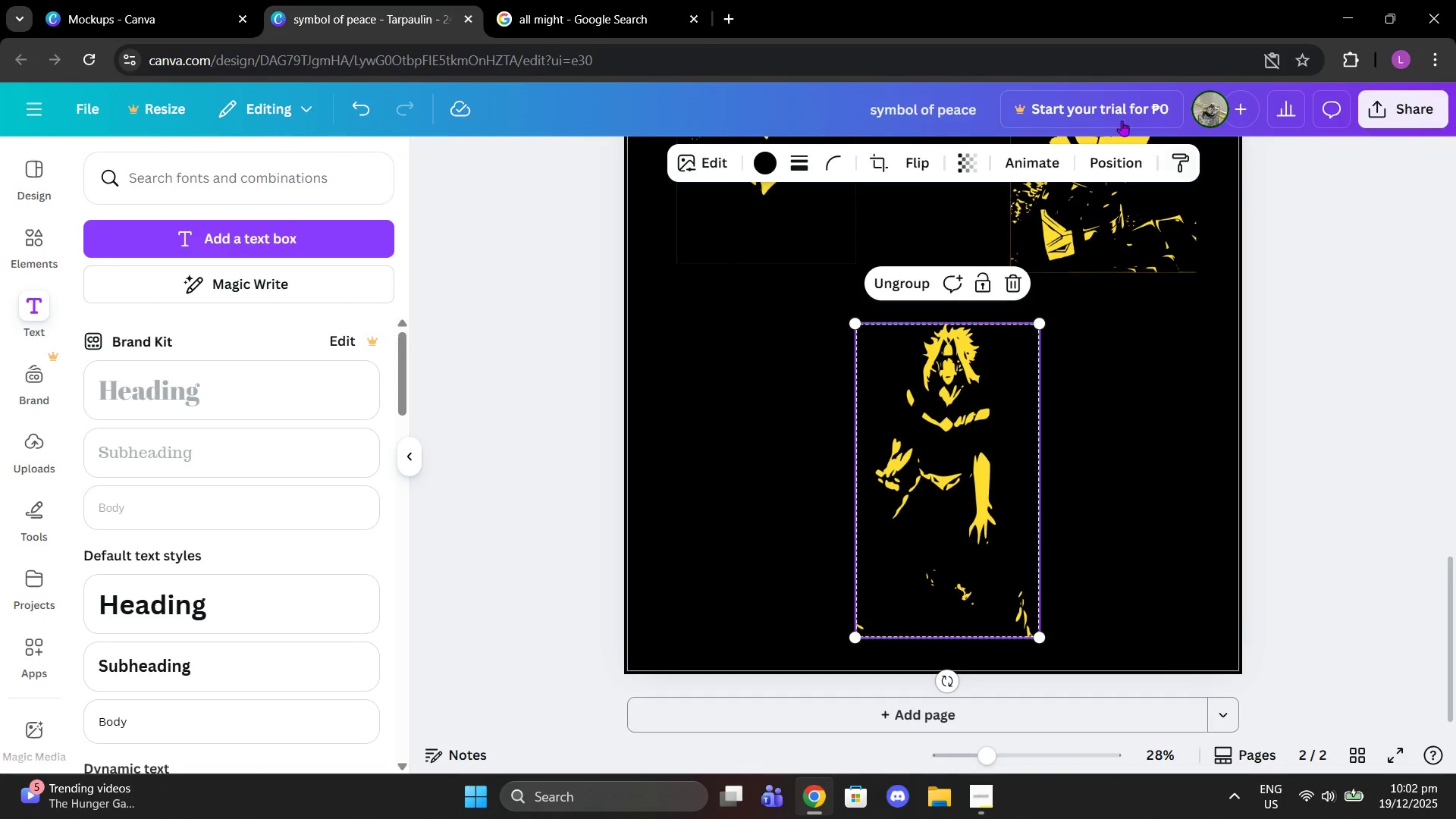 
left_click([1119, 152])
 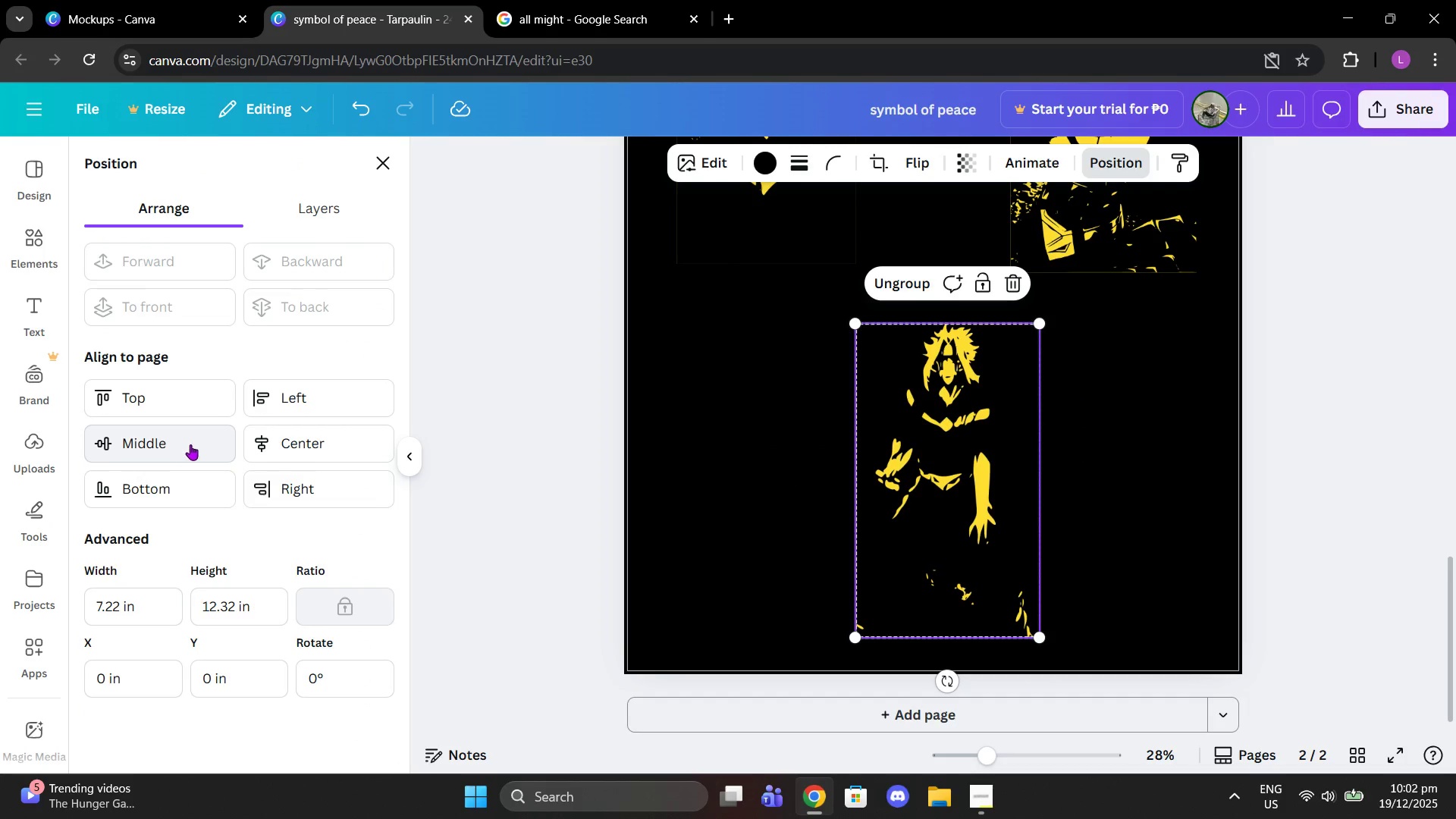 
left_click([270, 447])
 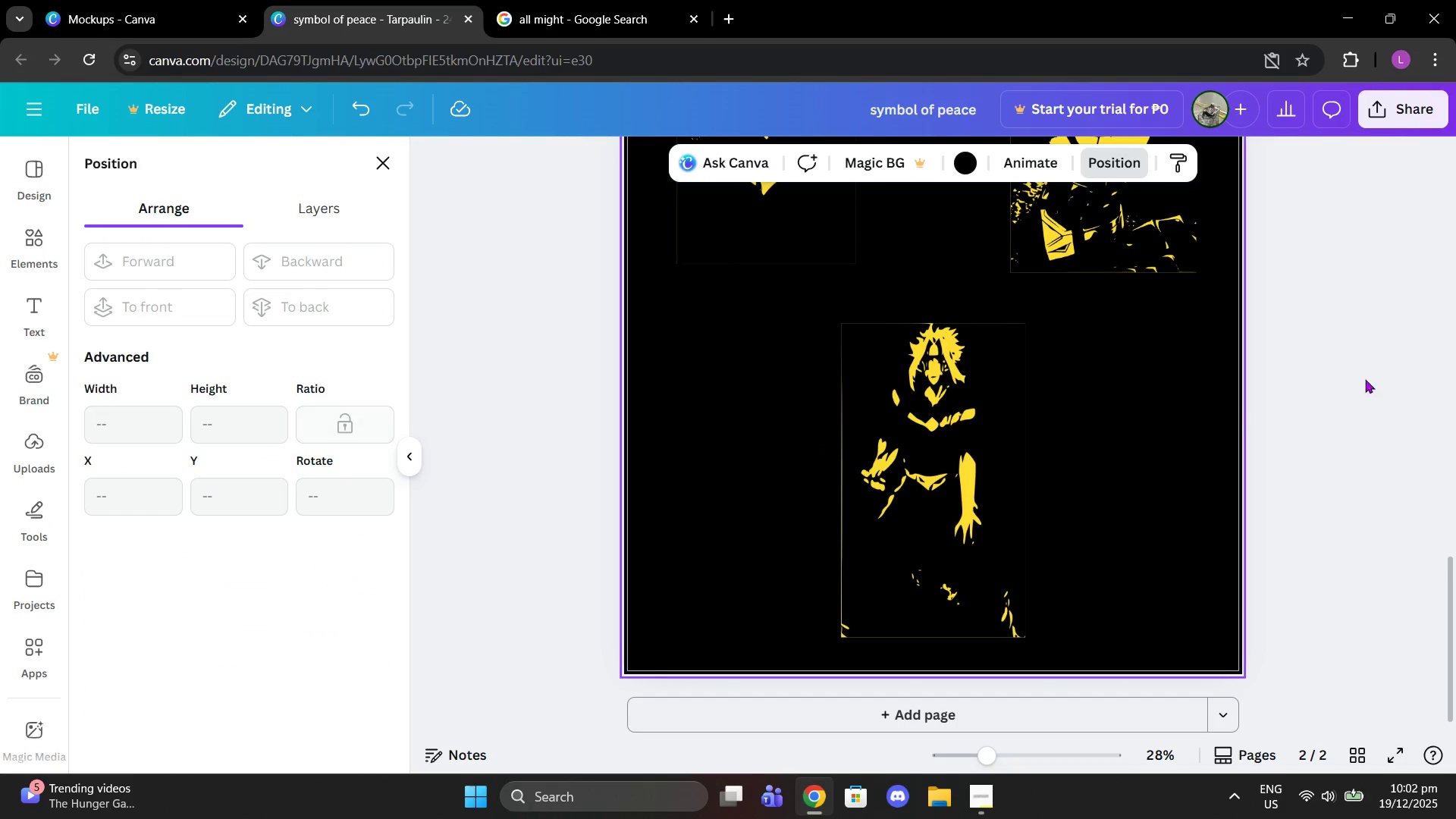 
double_click([1398, 368])
 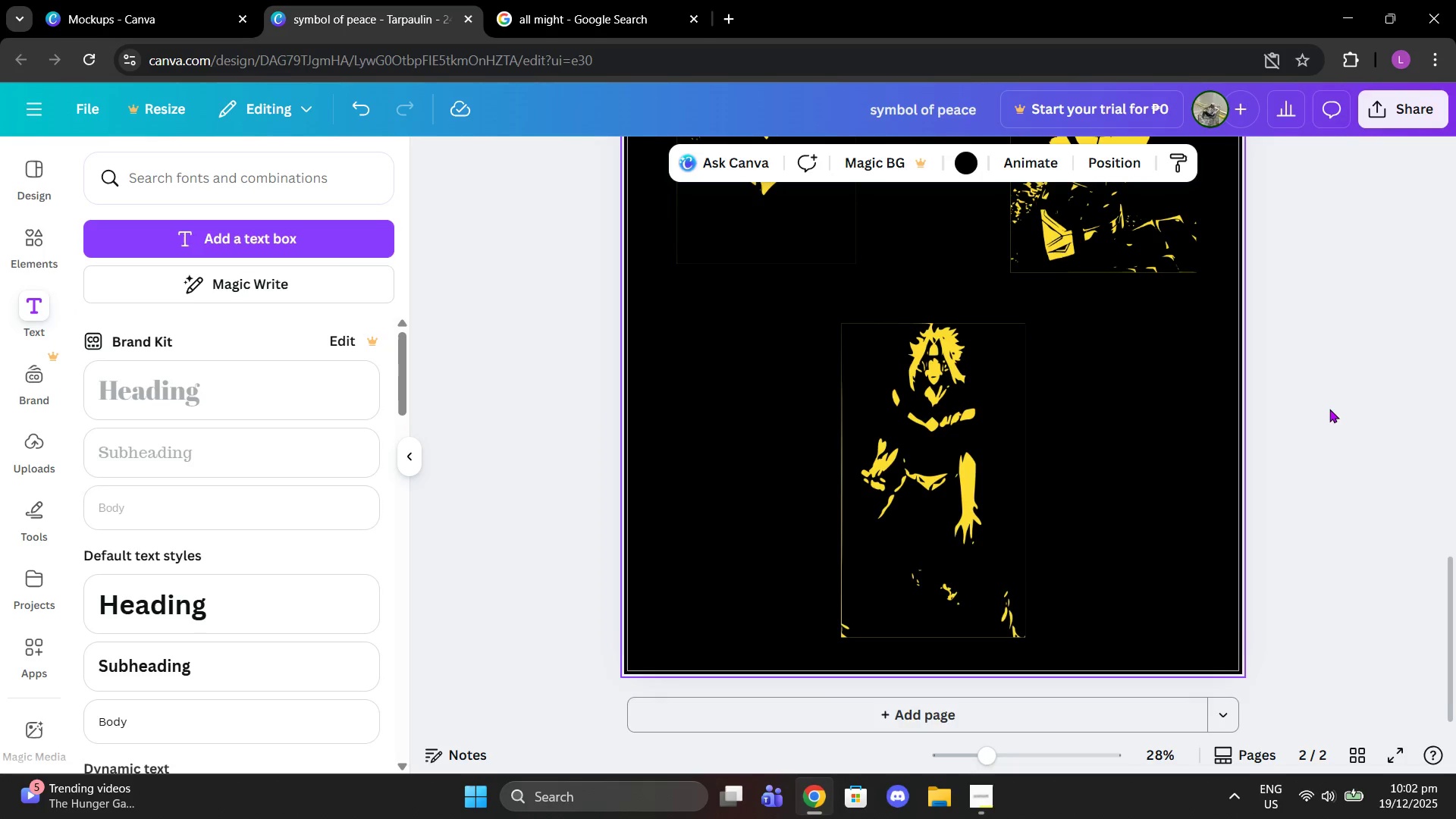 
scroll: coordinate [1329, 409], scroll_direction: up, amount: 3.0
 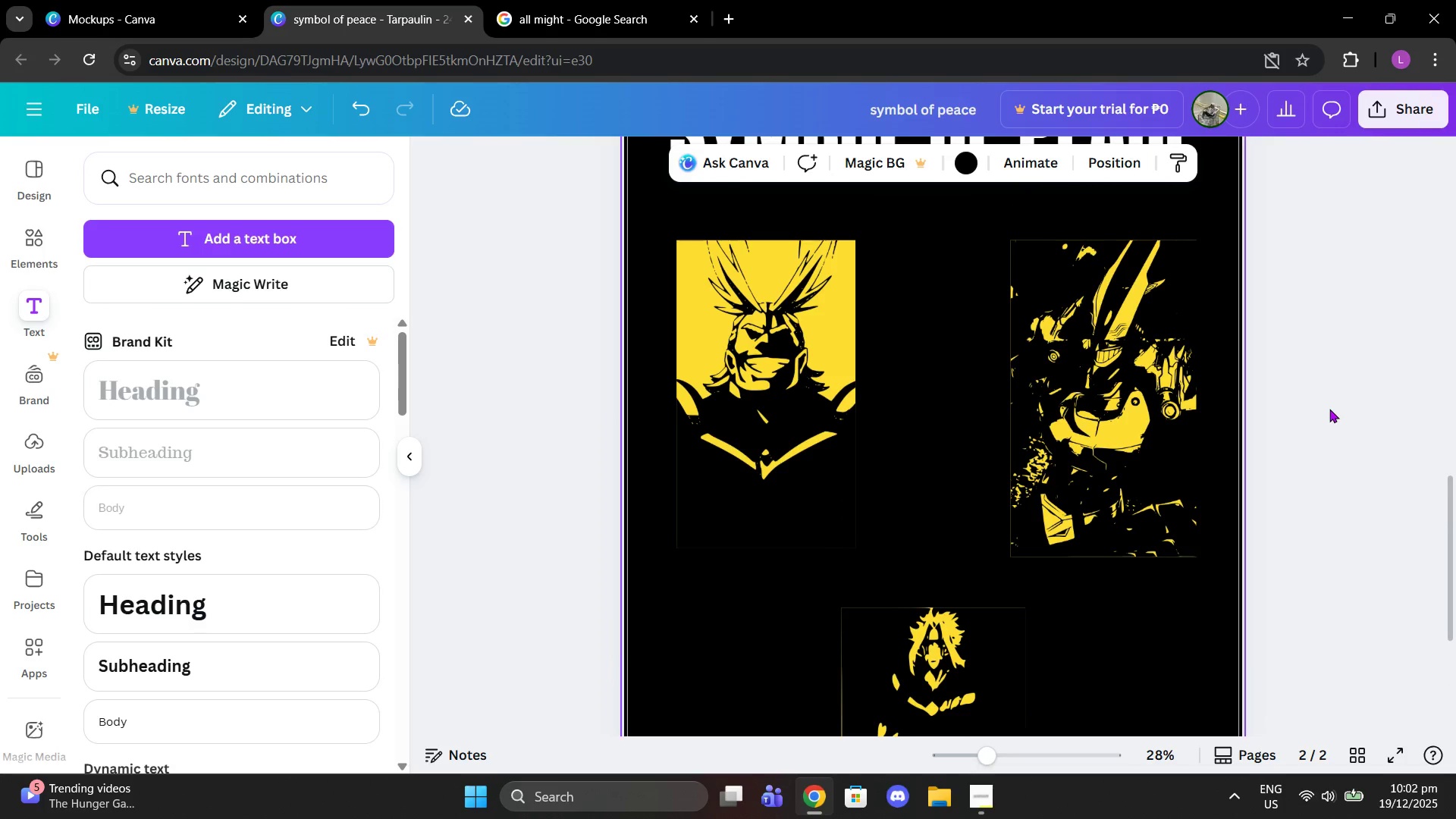 
scroll: coordinate [1329, 409], scroll_direction: down, amount: 3.0
 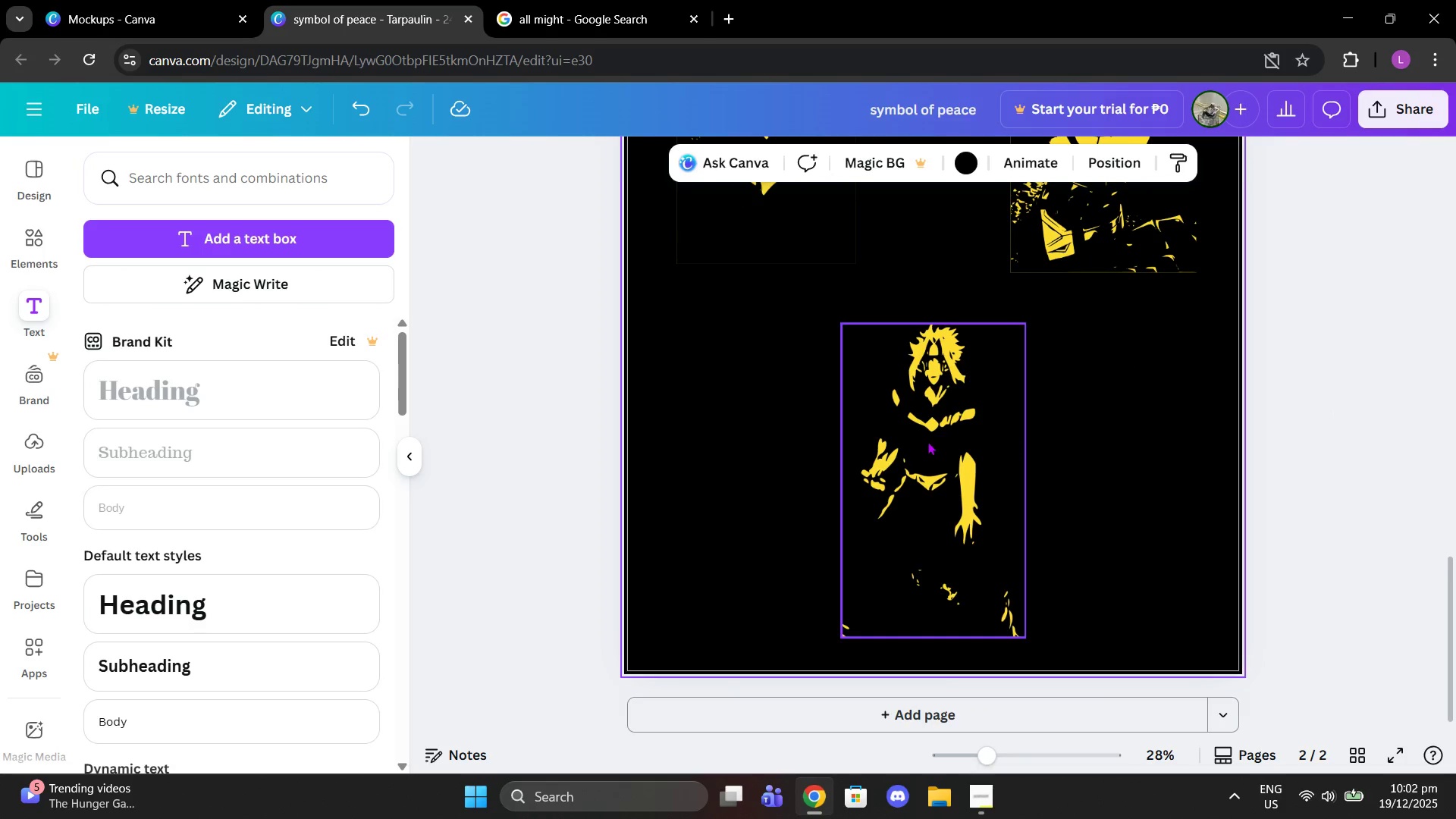 
left_click([918, 442])
 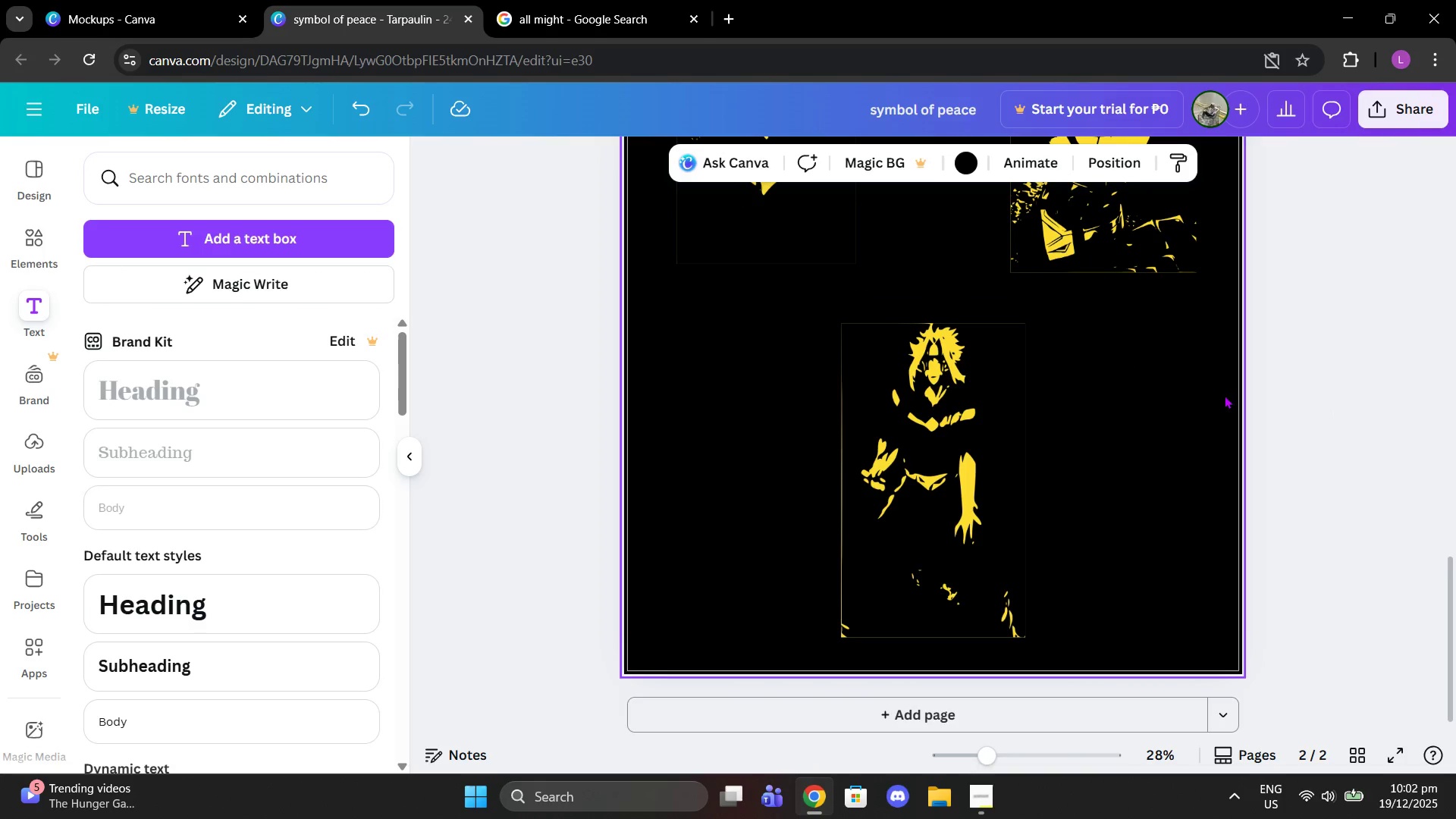 
double_click([1325, 330])
 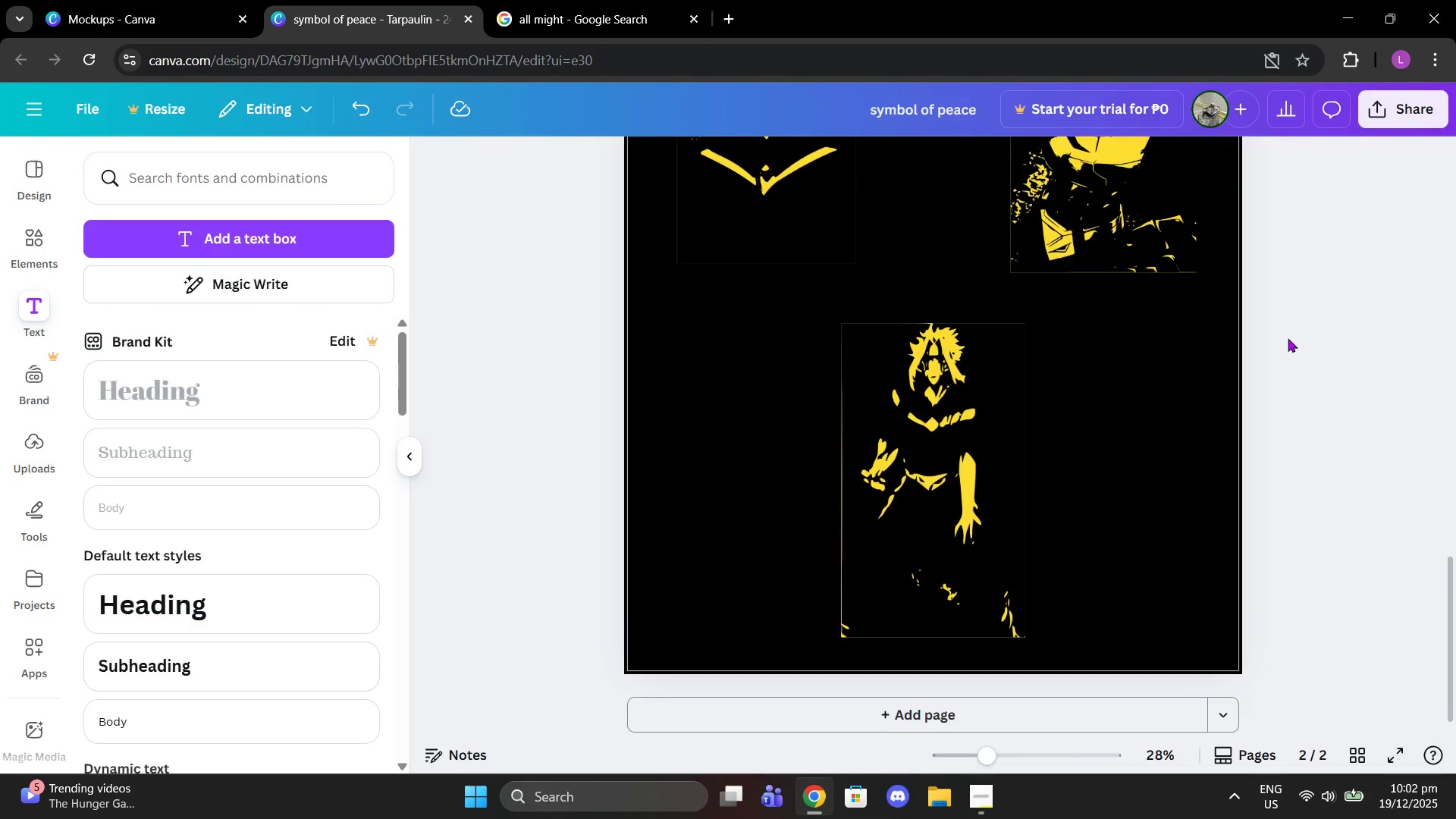 
scroll: coordinate [1288, 338], scroll_direction: up, amount: 3.0
 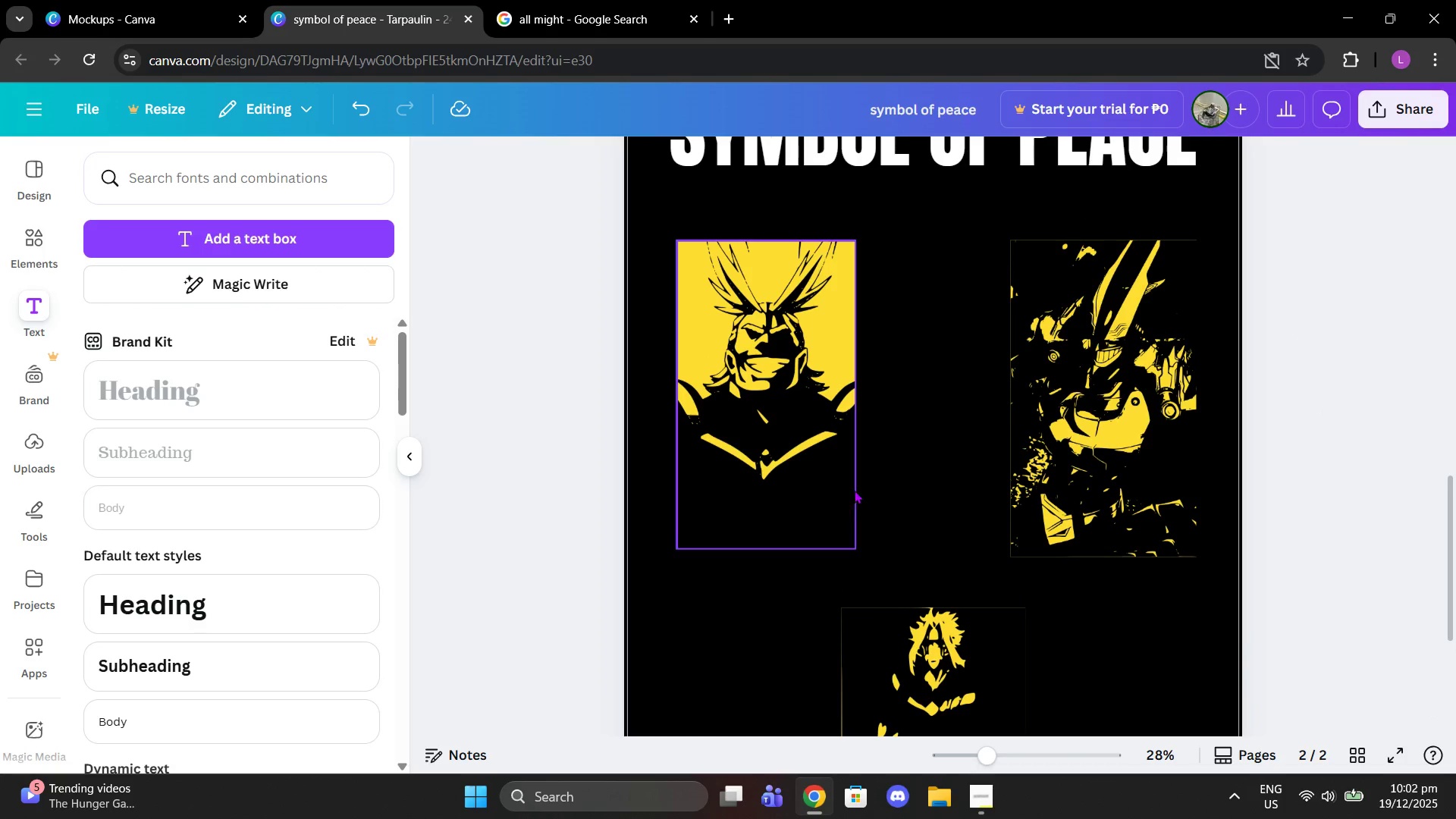 
wait(6.25)
 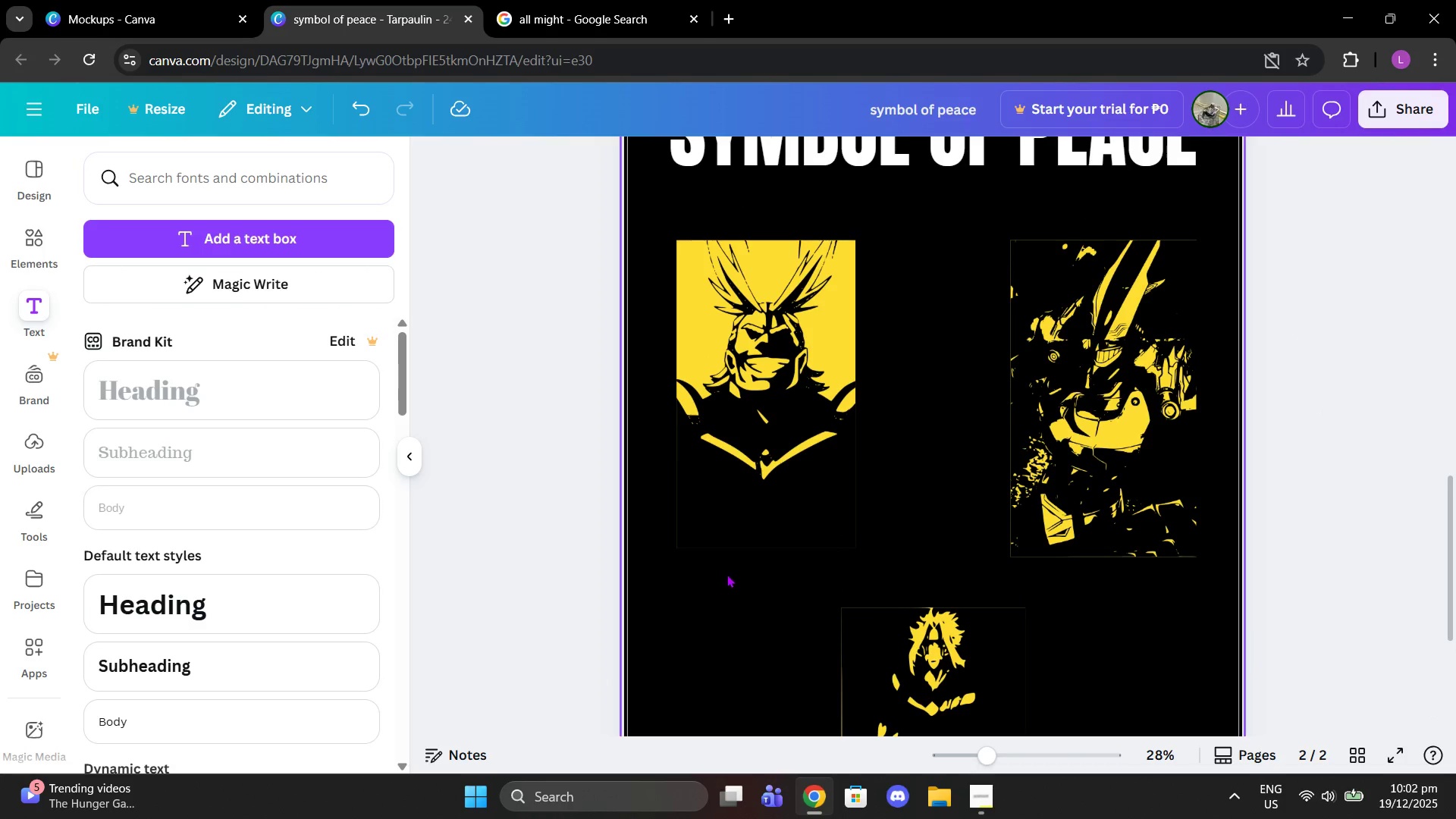 
scroll: coordinate [1028, 354], scroll_direction: up, amount: 1.0
 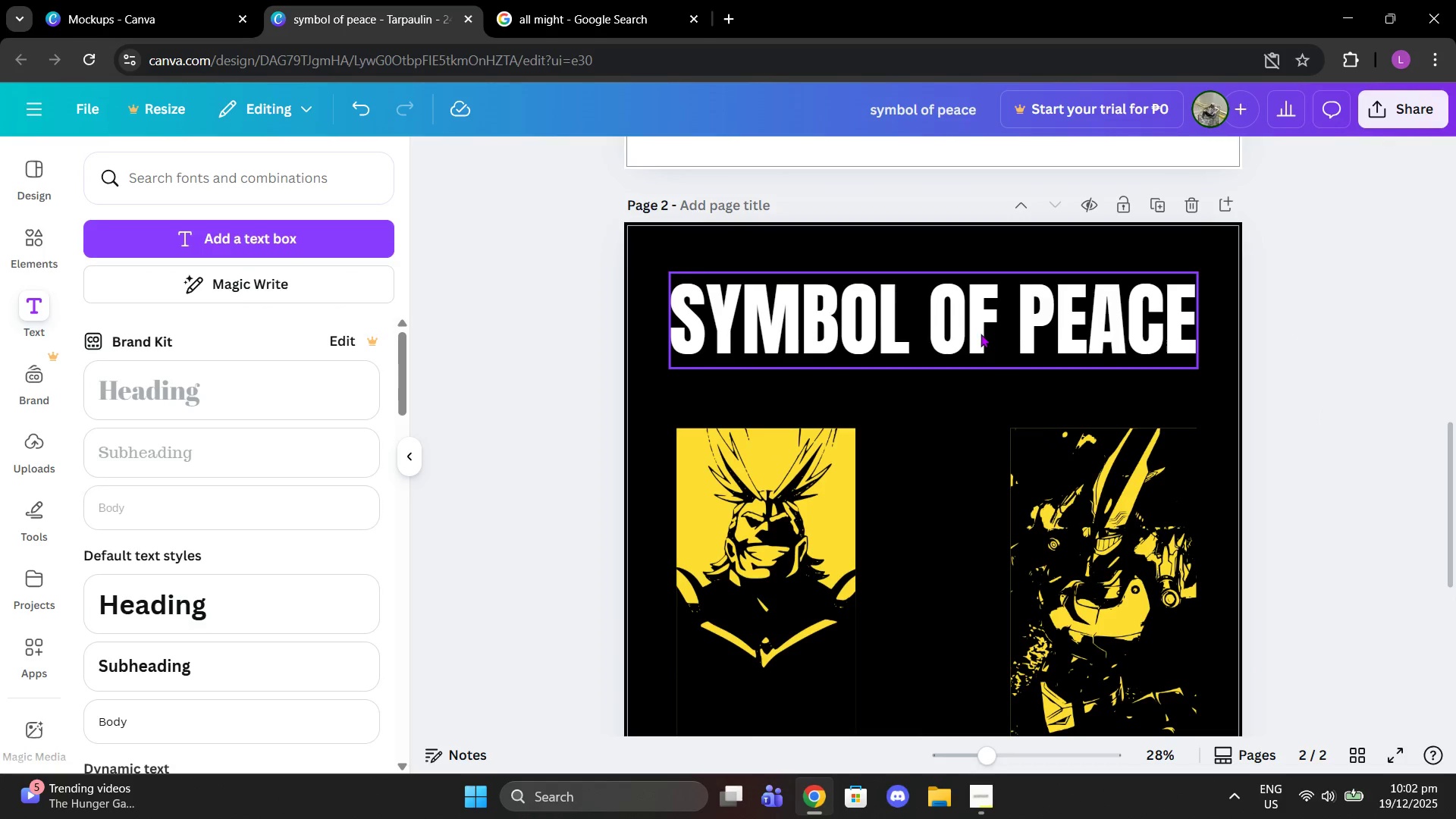 
left_click([981, 334])
 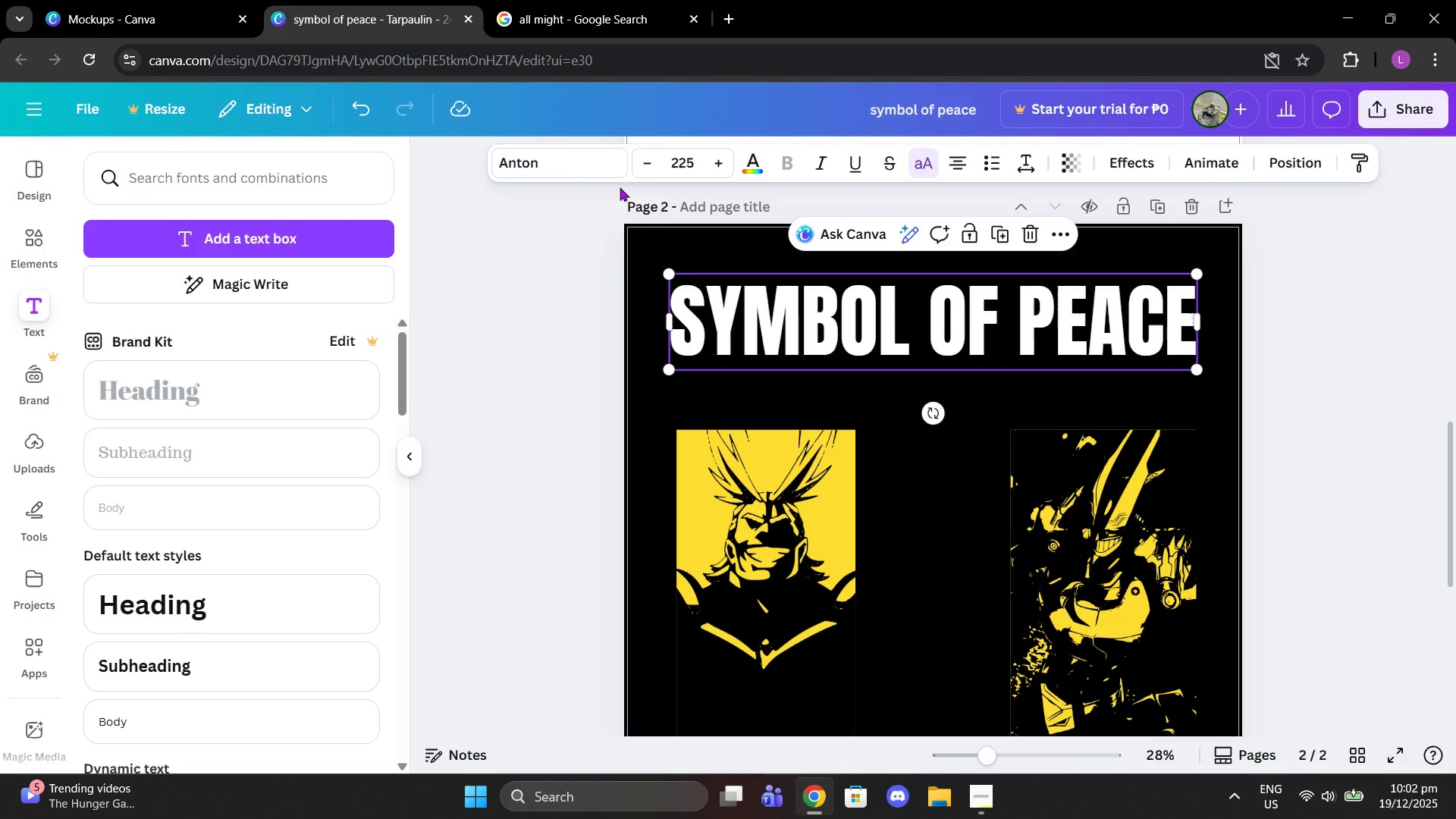 
left_click([579, 156])
 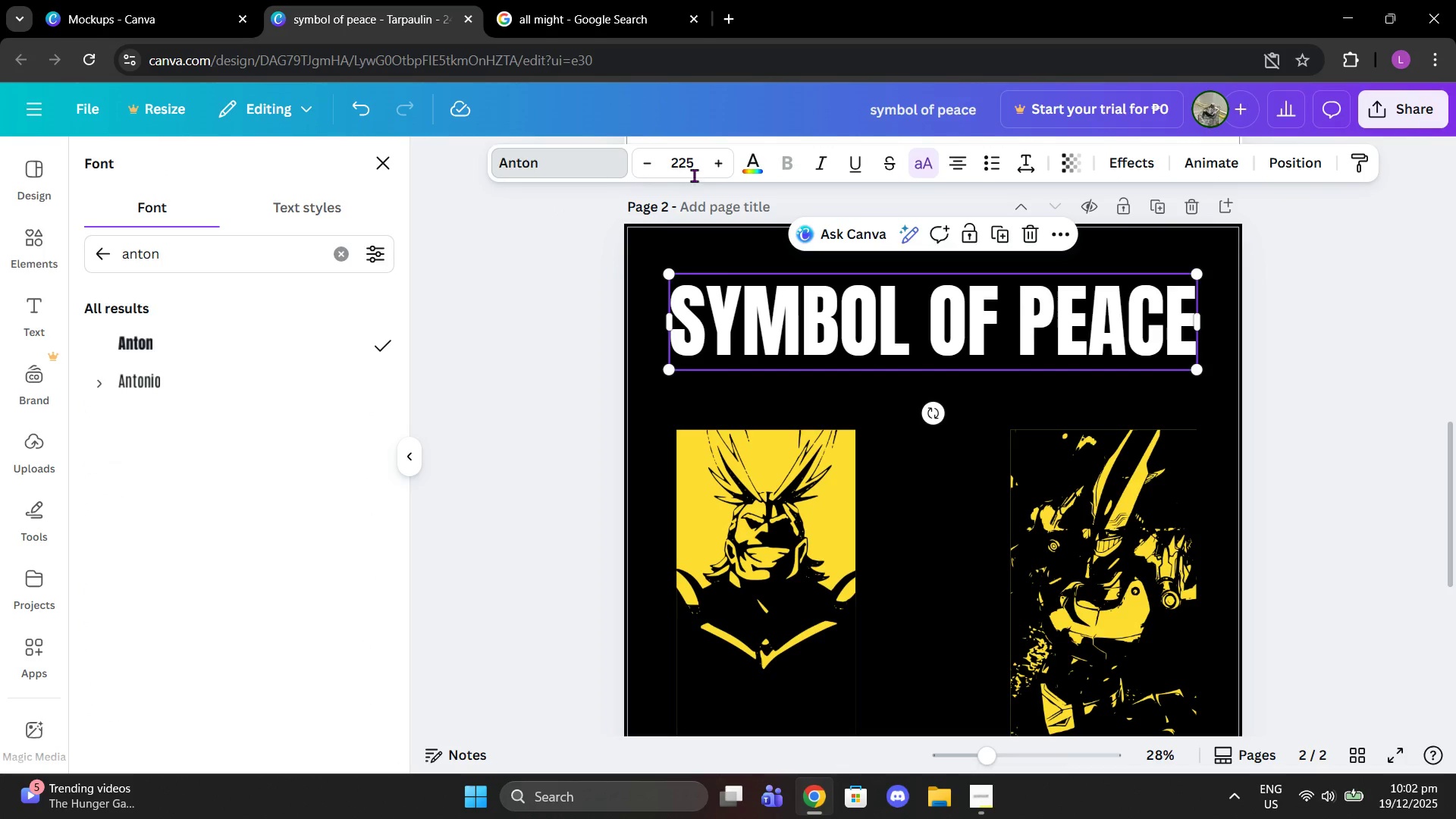 
left_click([752, 162])
 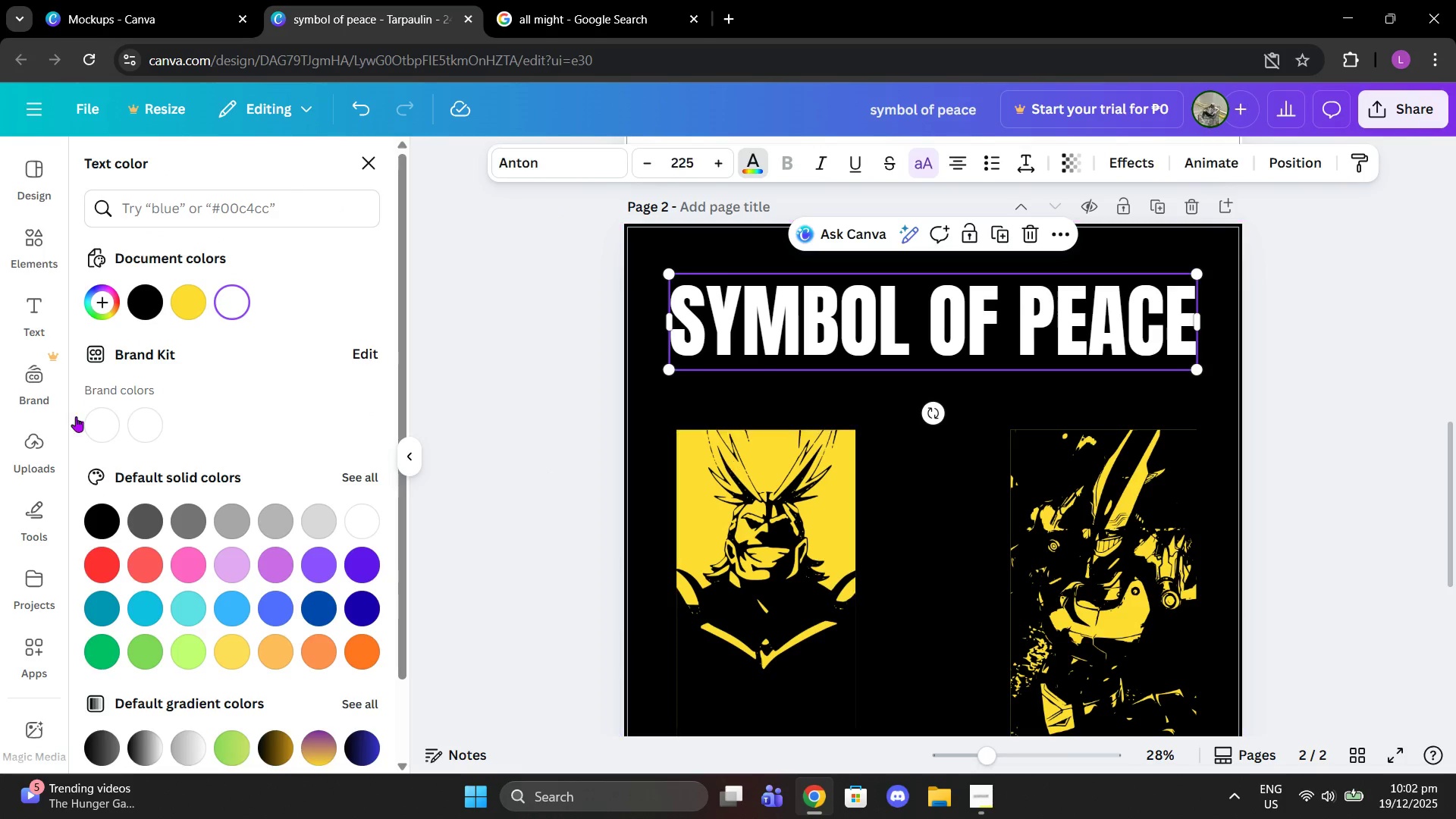 
left_click([189, 312])
 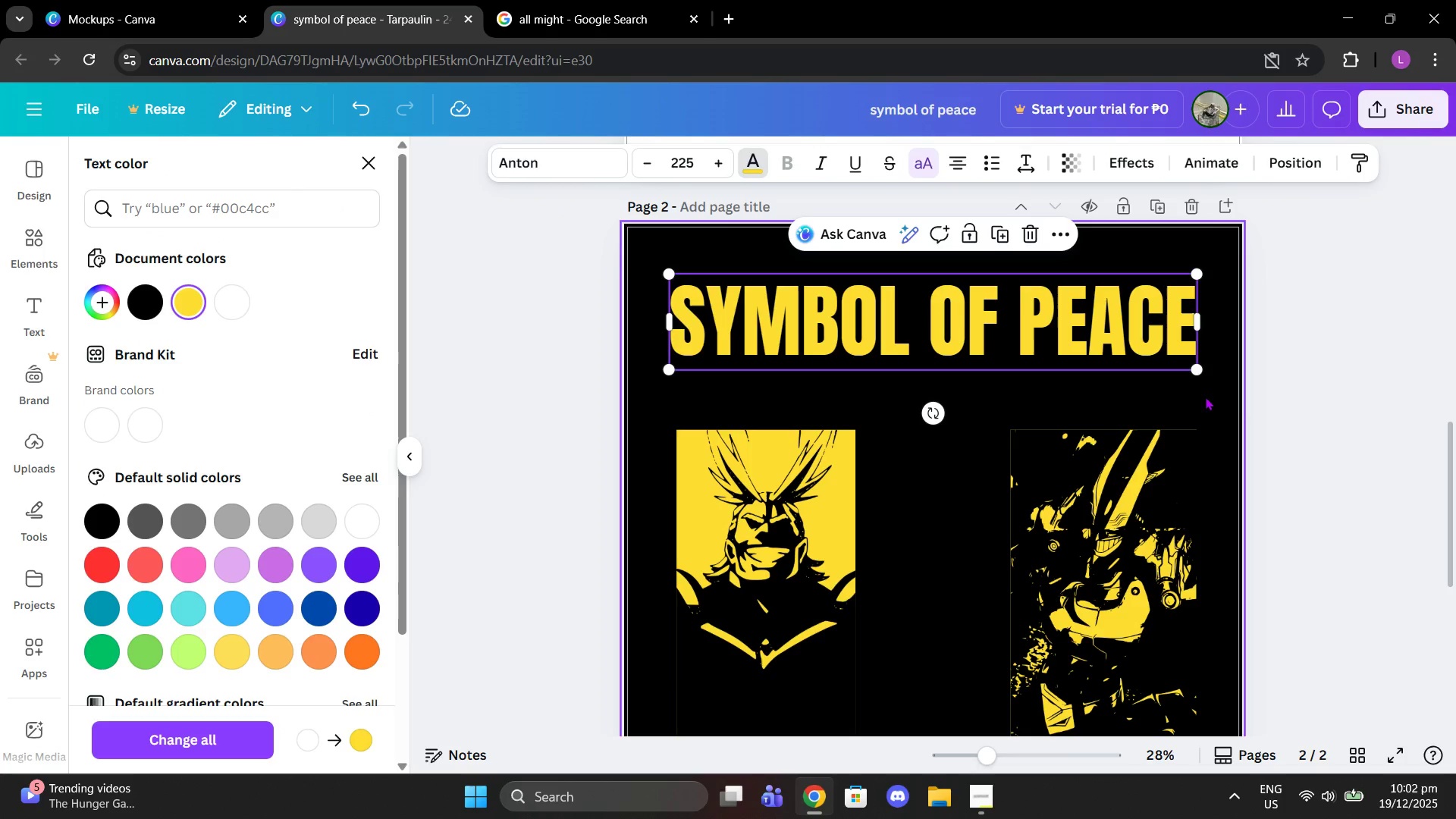 
left_click([1290, 394])
 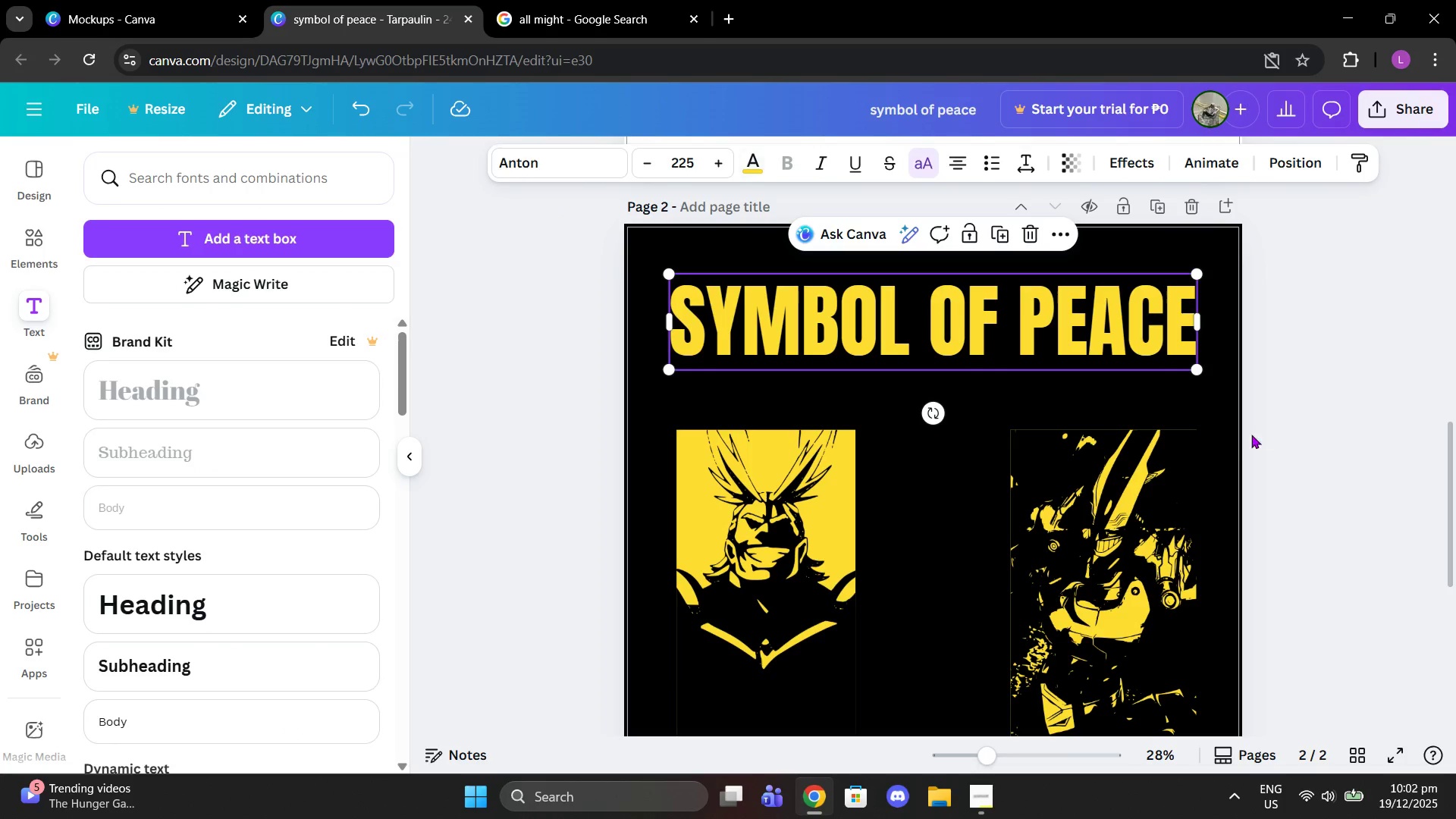 
left_click([1302, 431])
 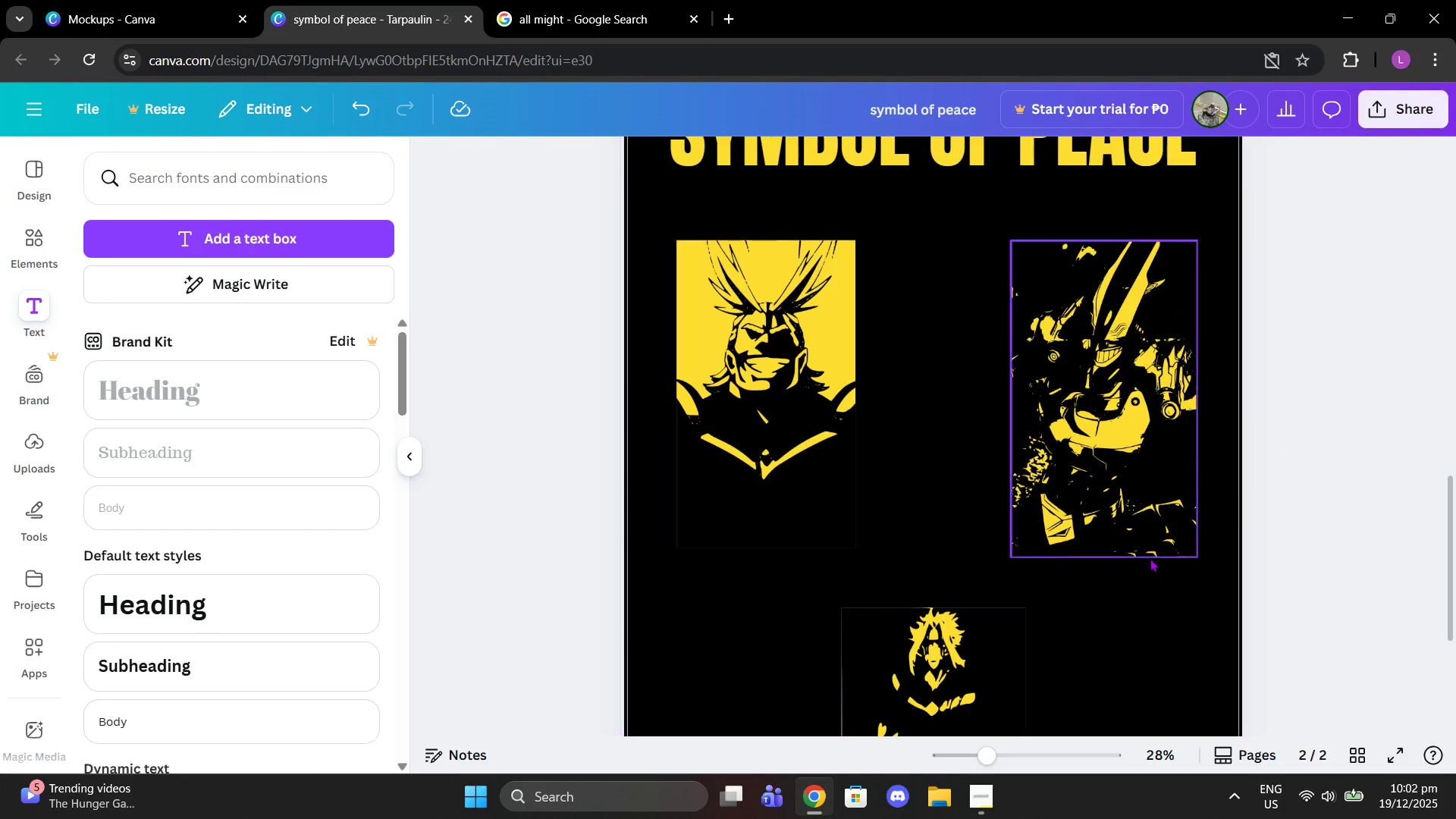 
scroll: coordinate [1082, 579], scroll_direction: down, amount: 3.0
 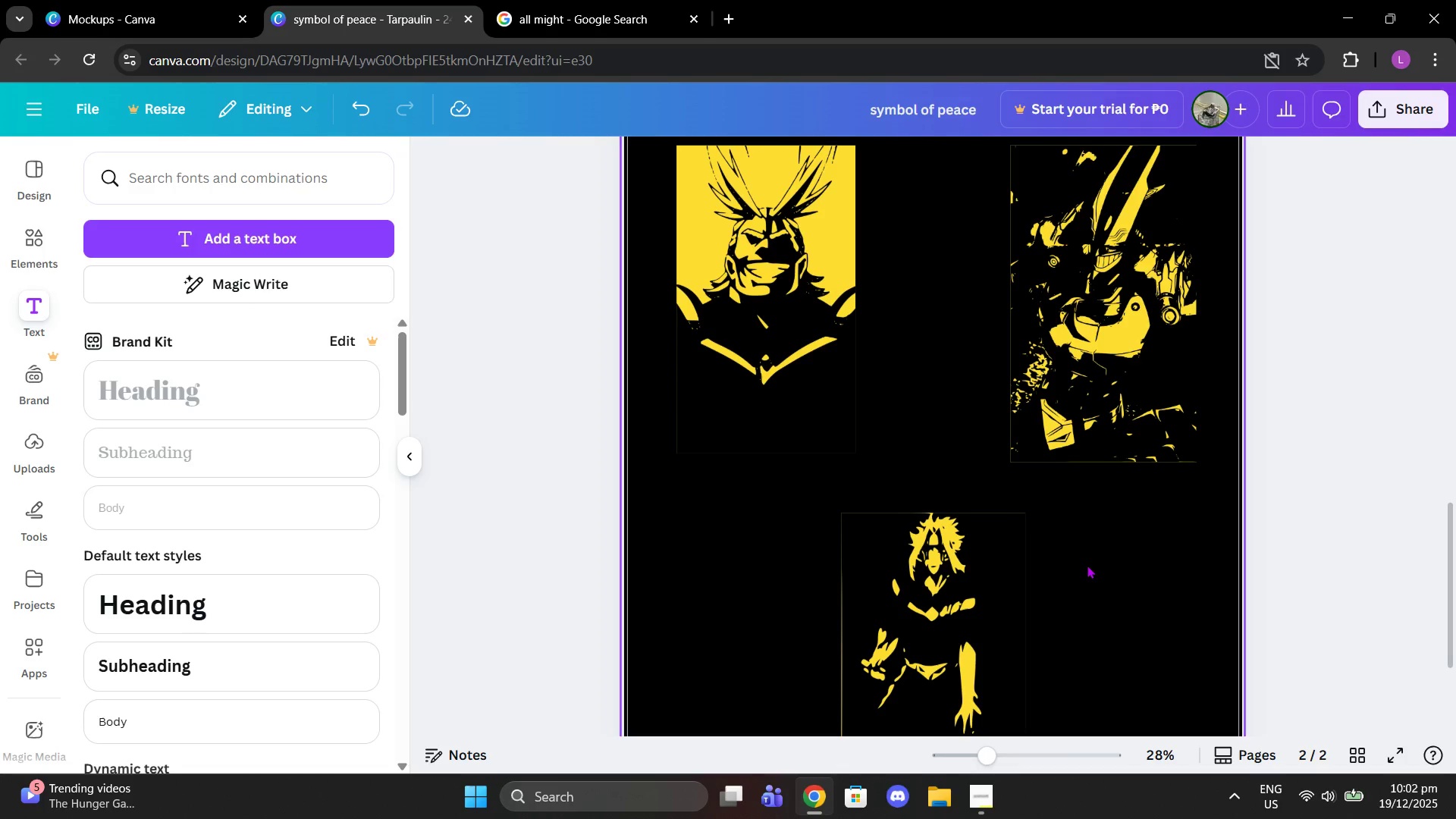 
wait(8.38)
 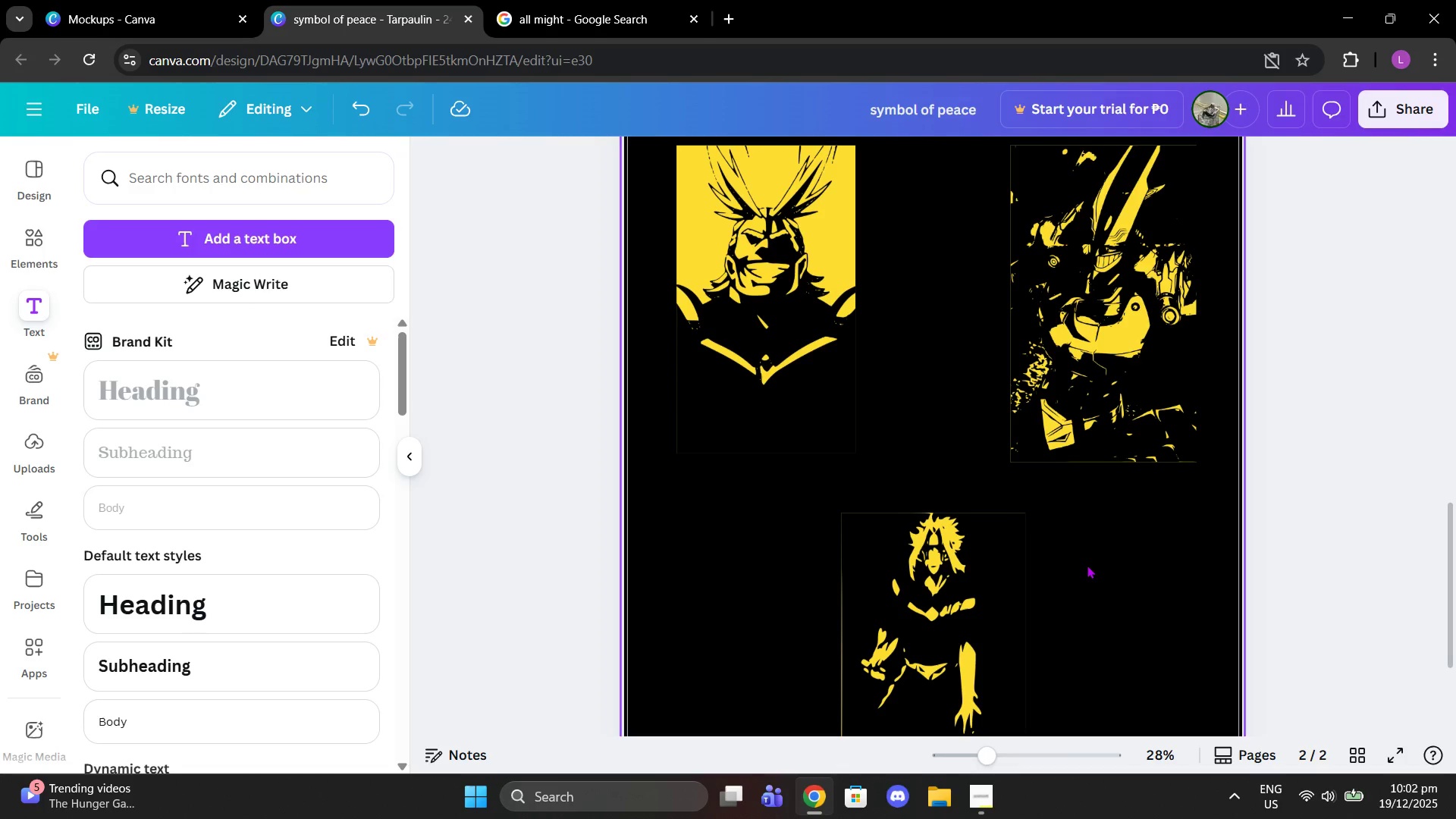 
scroll: coordinate [1151, 375], scroll_direction: down, amount: 2.0
 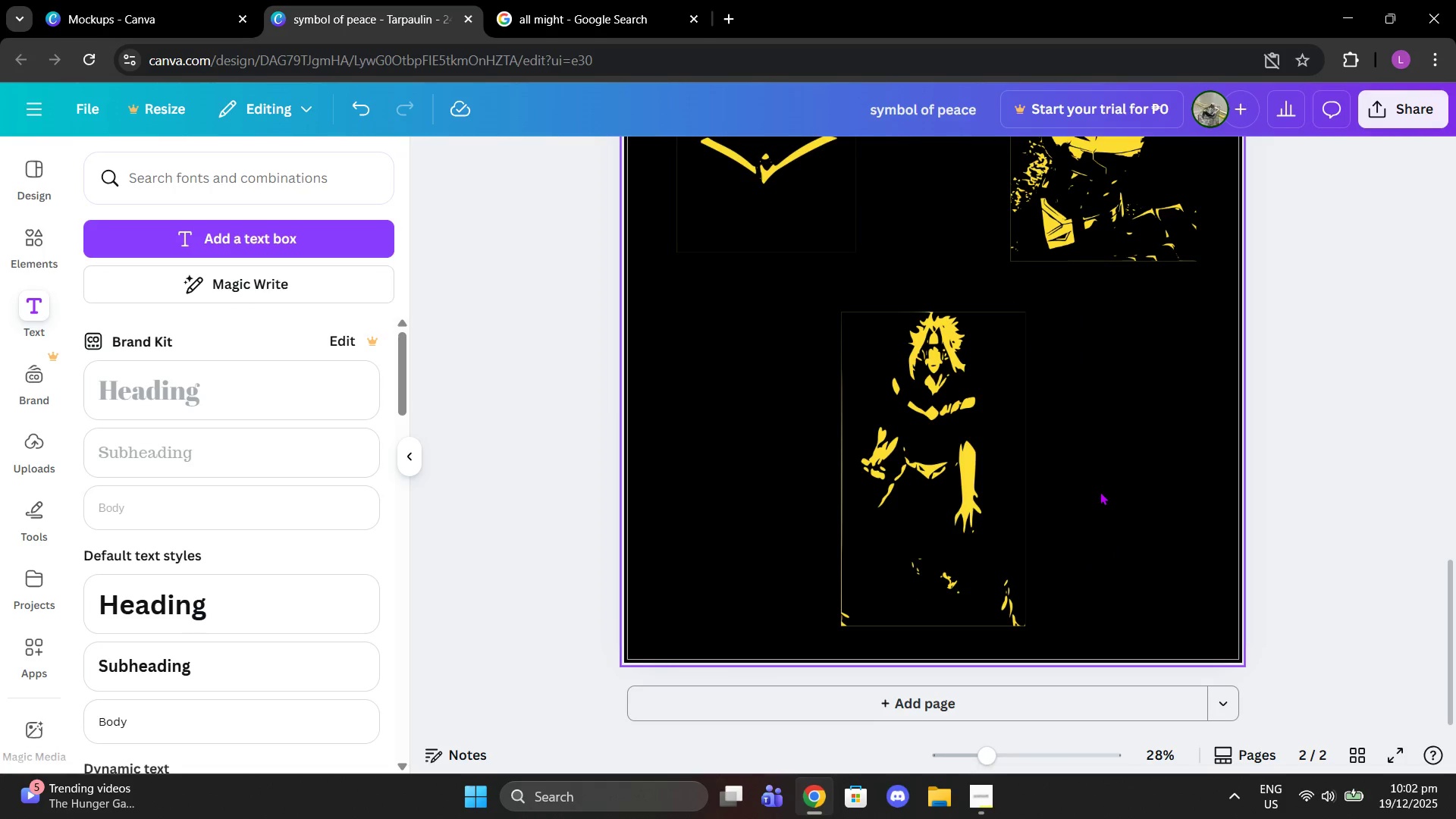 
left_click([951, 432])
 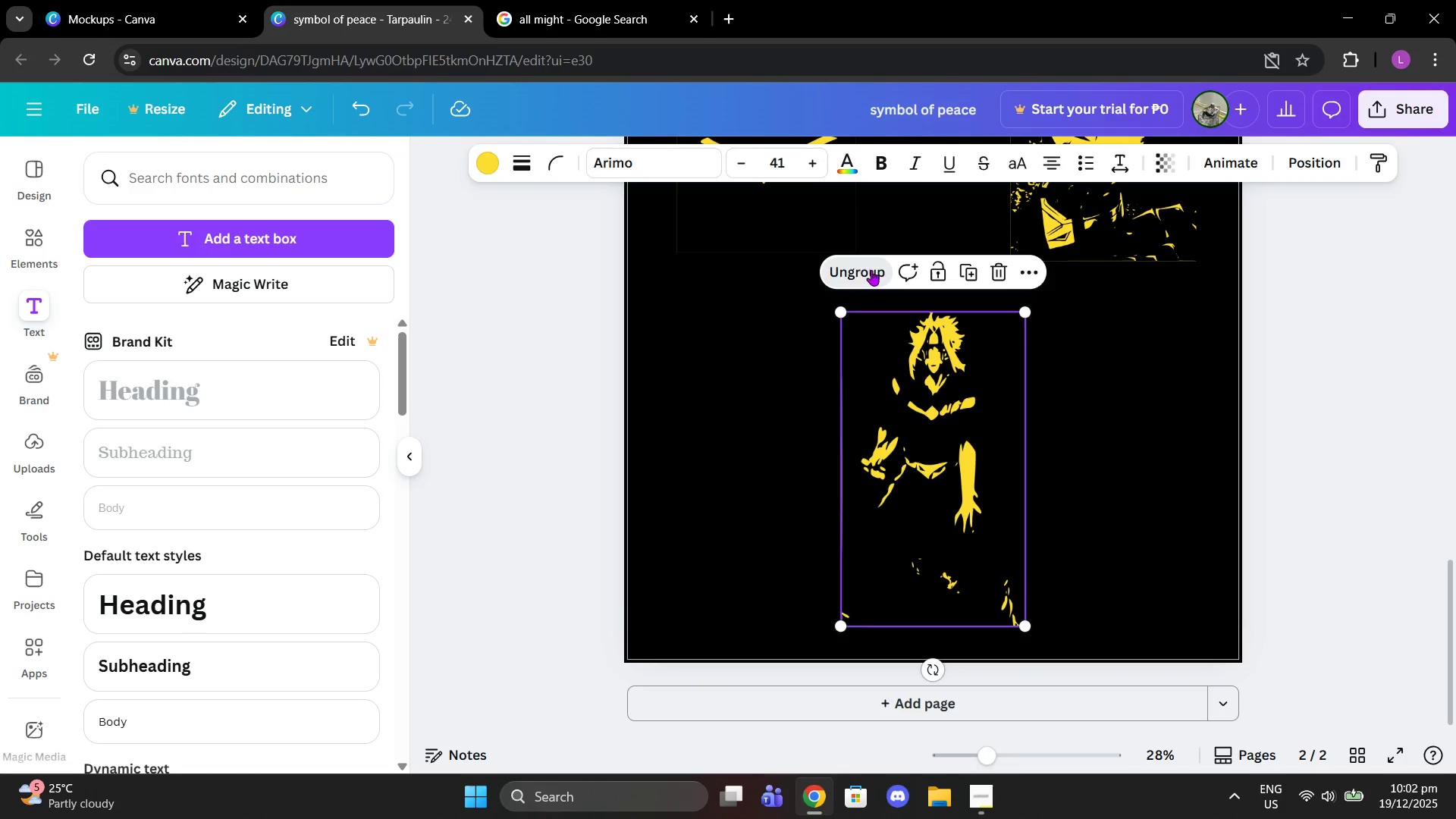 
double_click([790, 406])
 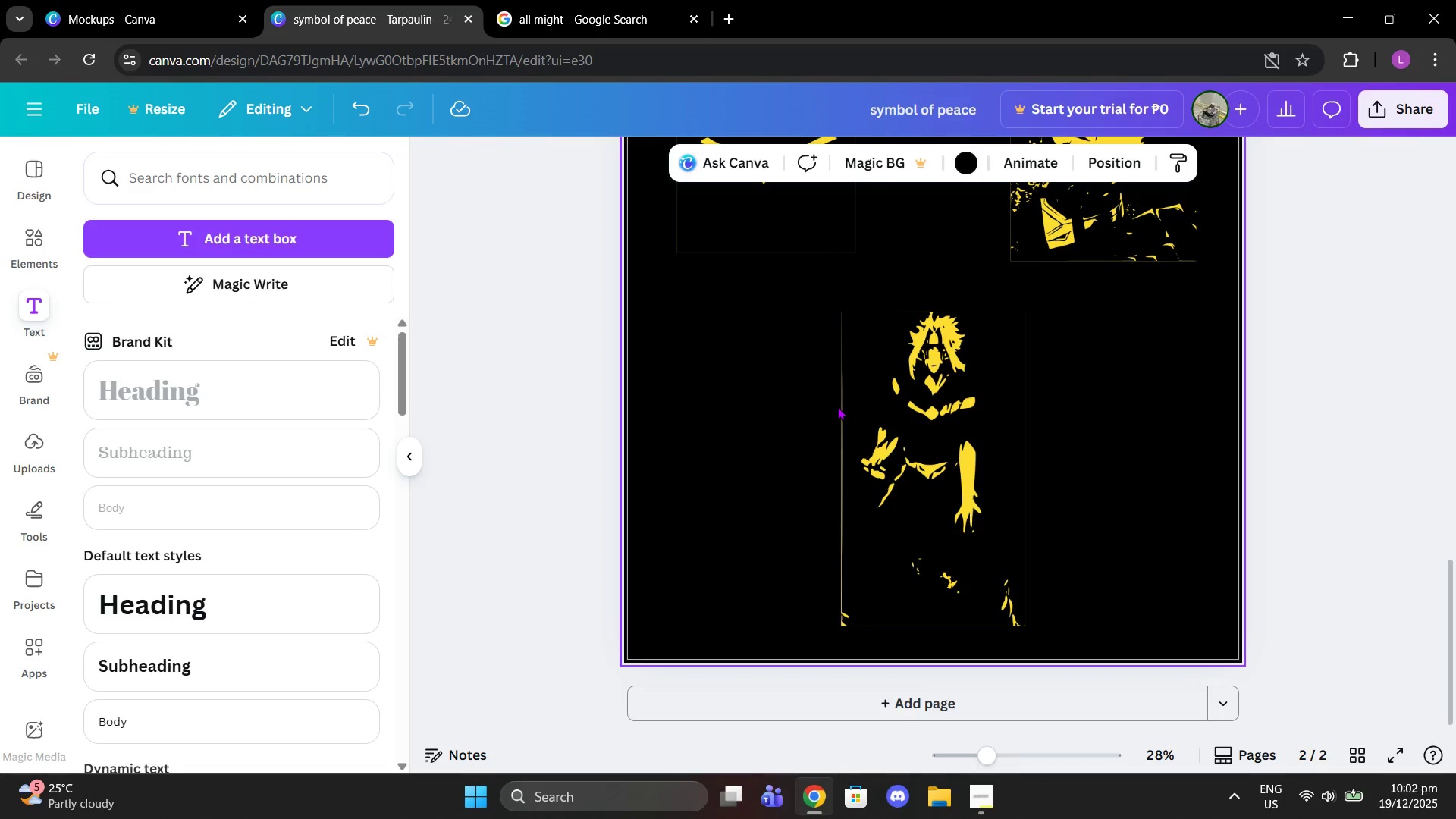 
double_click([852, 409])
 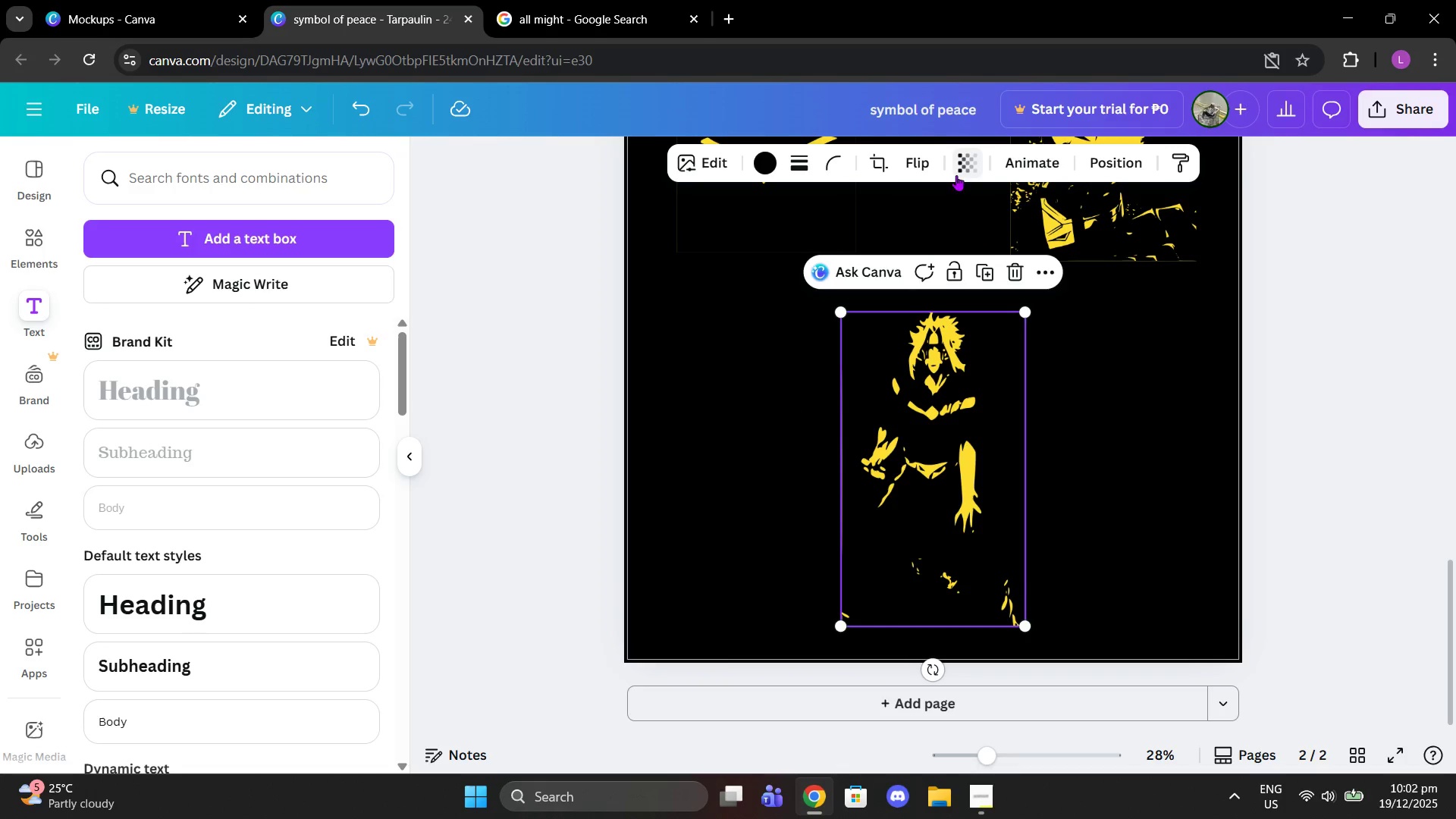 
left_click([882, 162])
 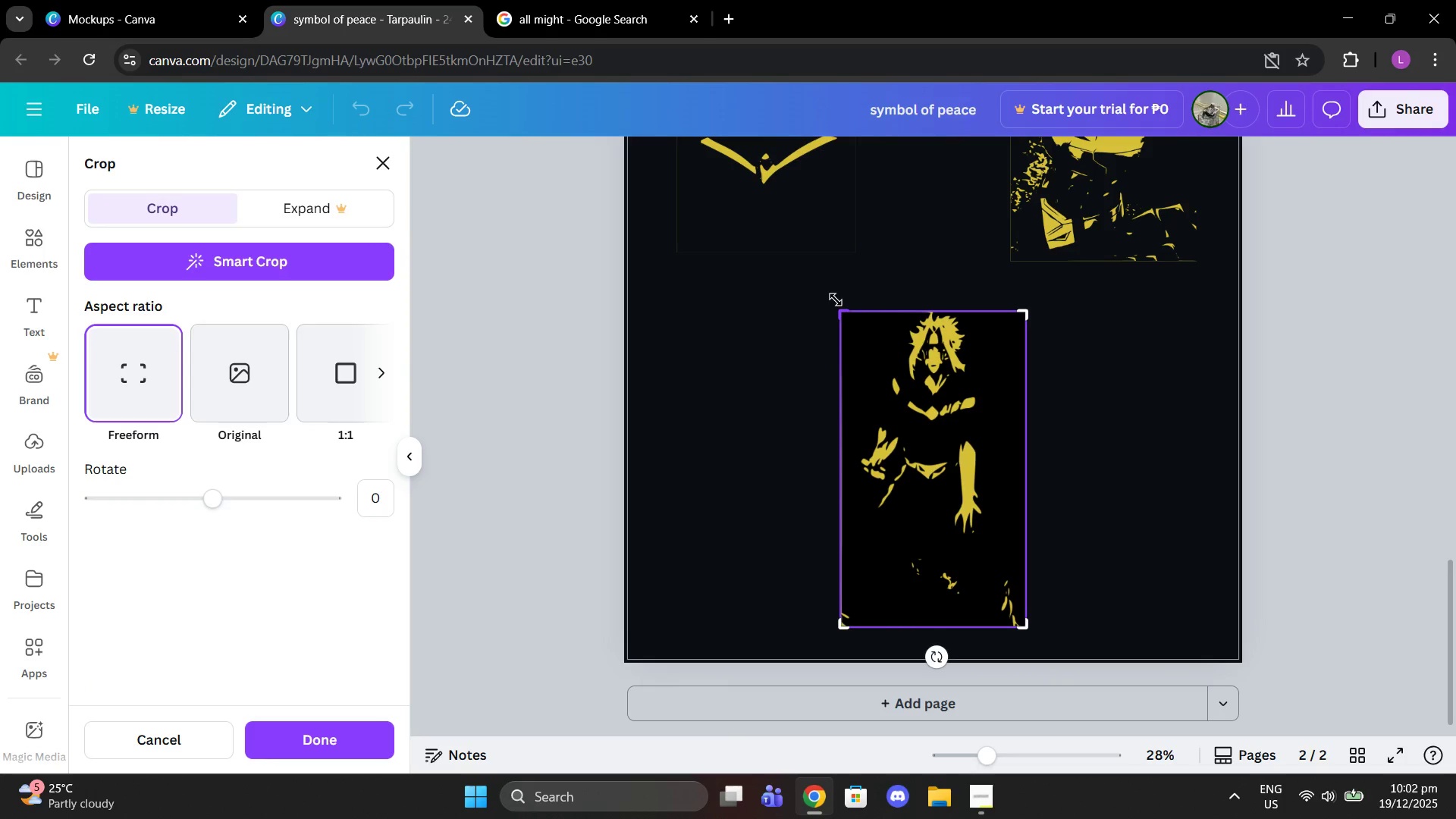 
left_click_drag(start_coordinate=[1235, 372], to_coordinate=[1226, 372])
 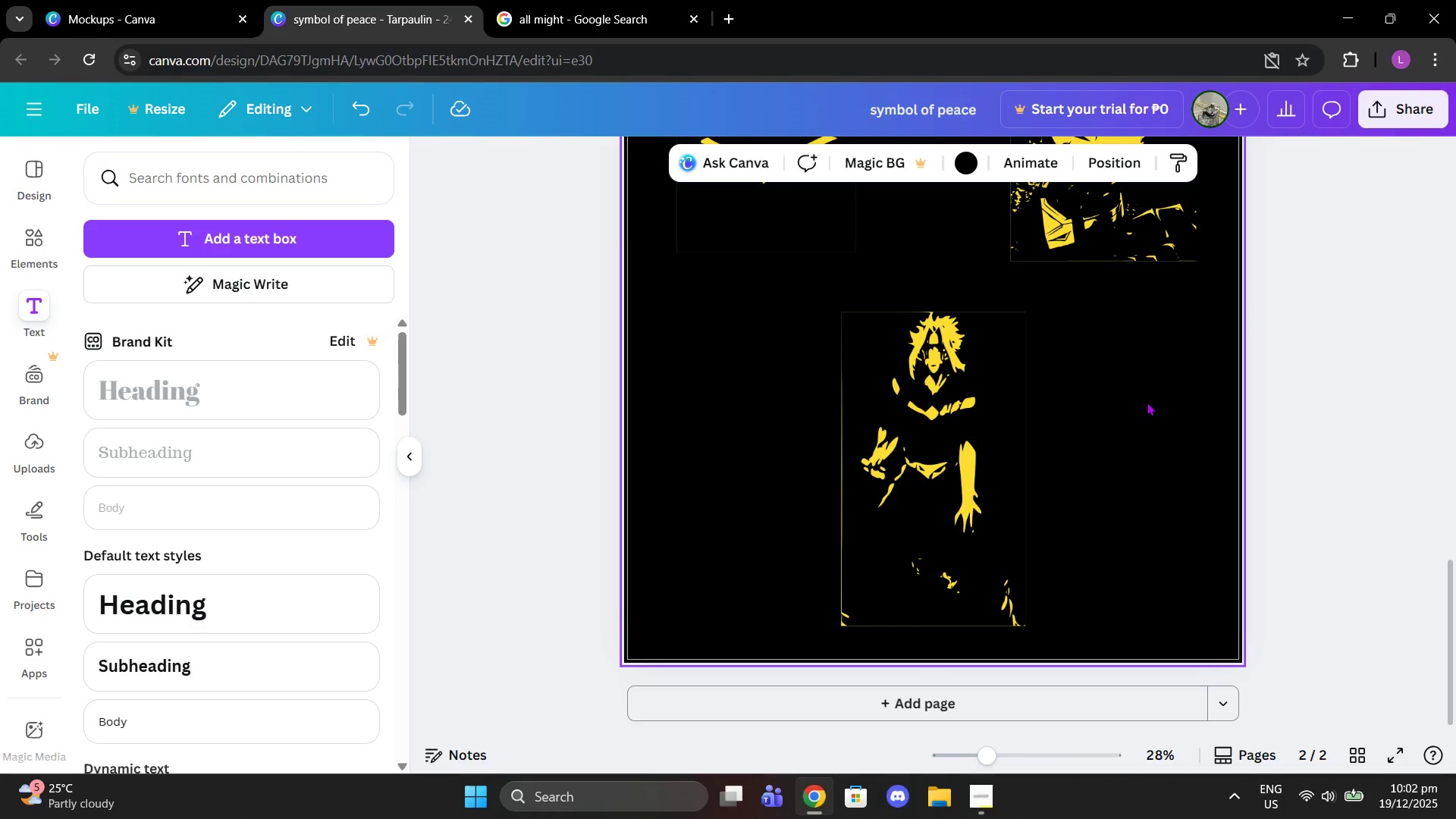 
left_click_drag(start_coordinate=[1051, 403], to_coordinate=[967, 406])
 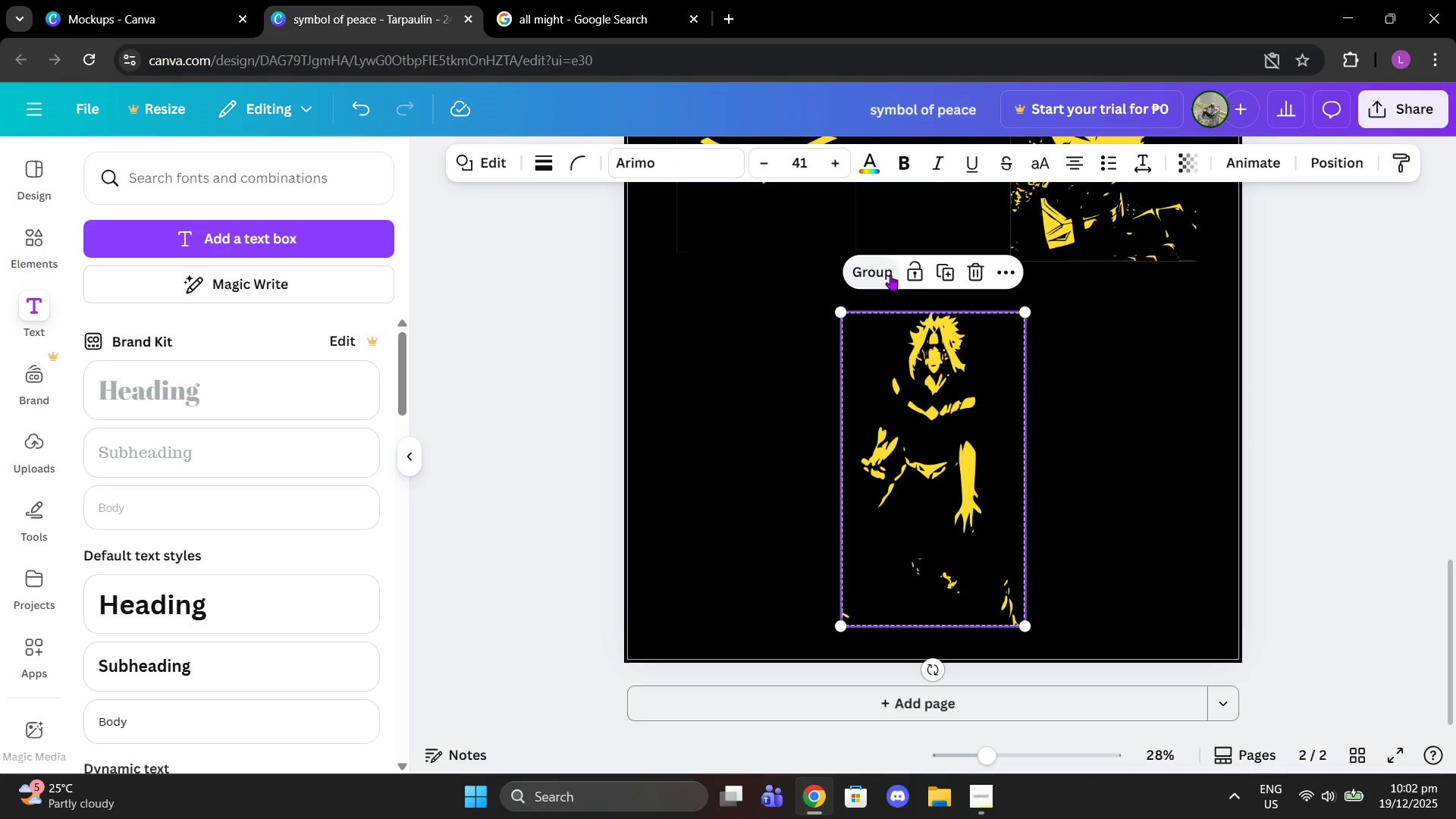 
left_click([890, 275])
 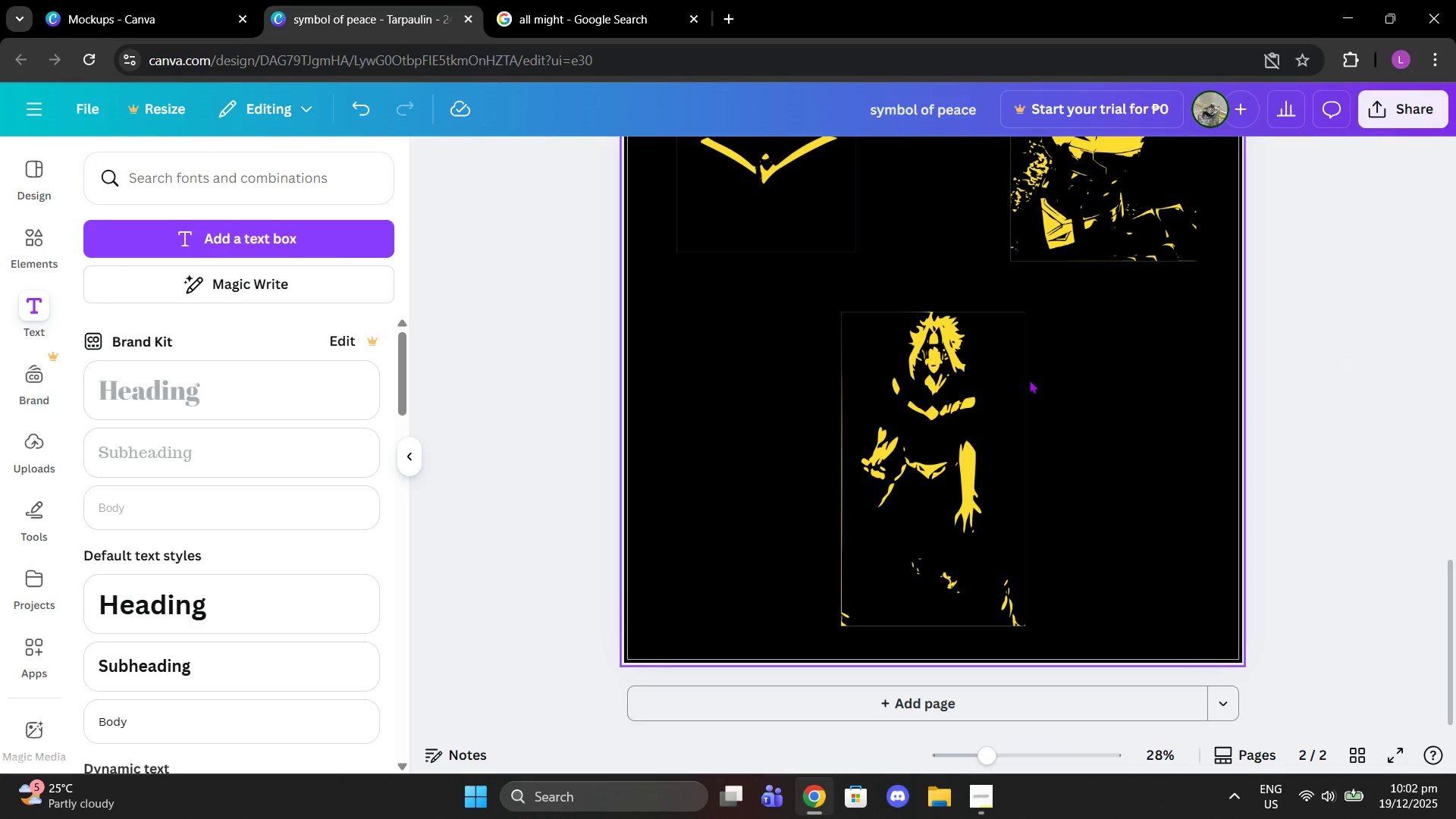 
scroll: coordinate [1128, 349], scroll_direction: up, amount: 3.0
 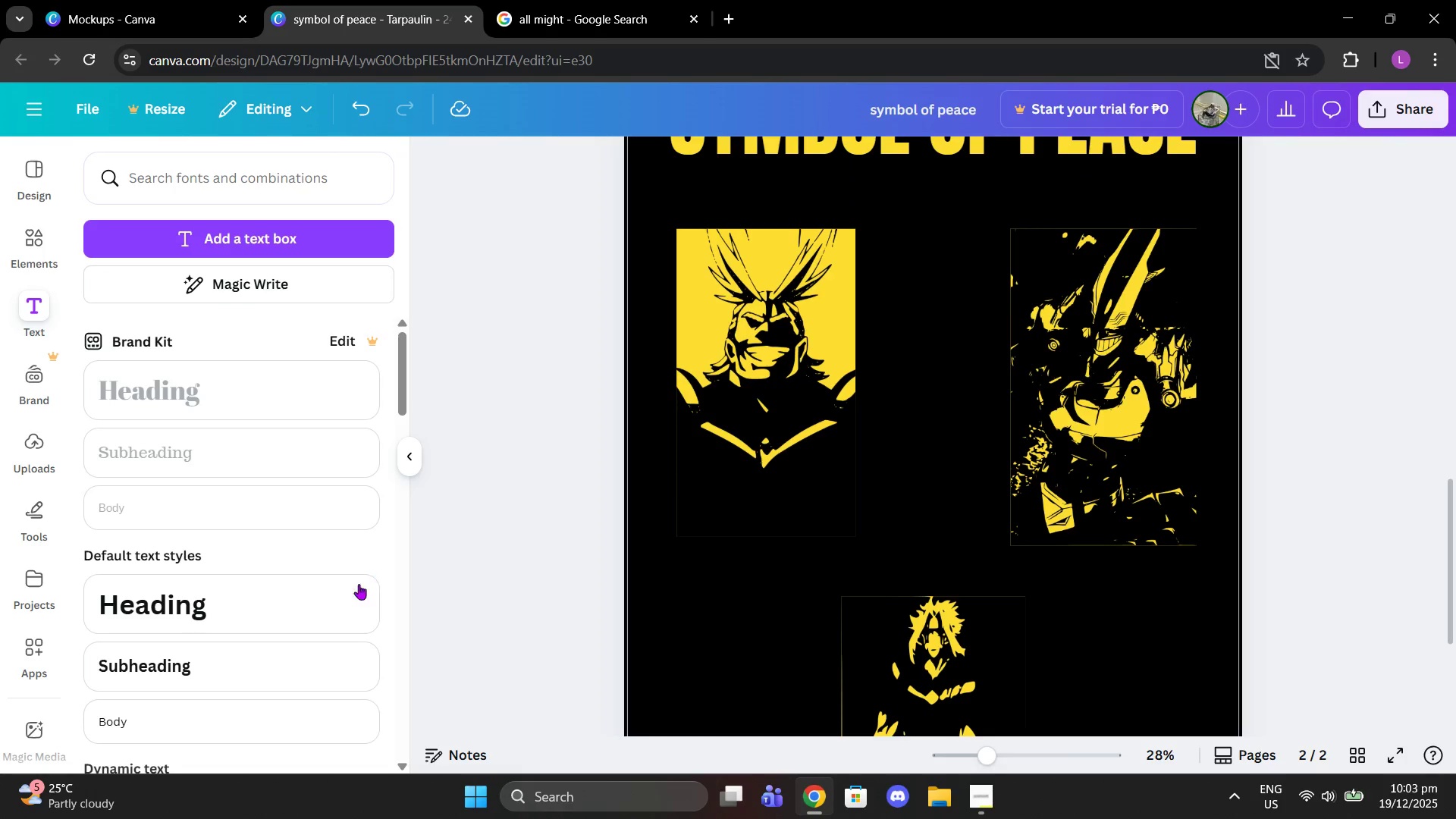 
left_click([195, 670])
 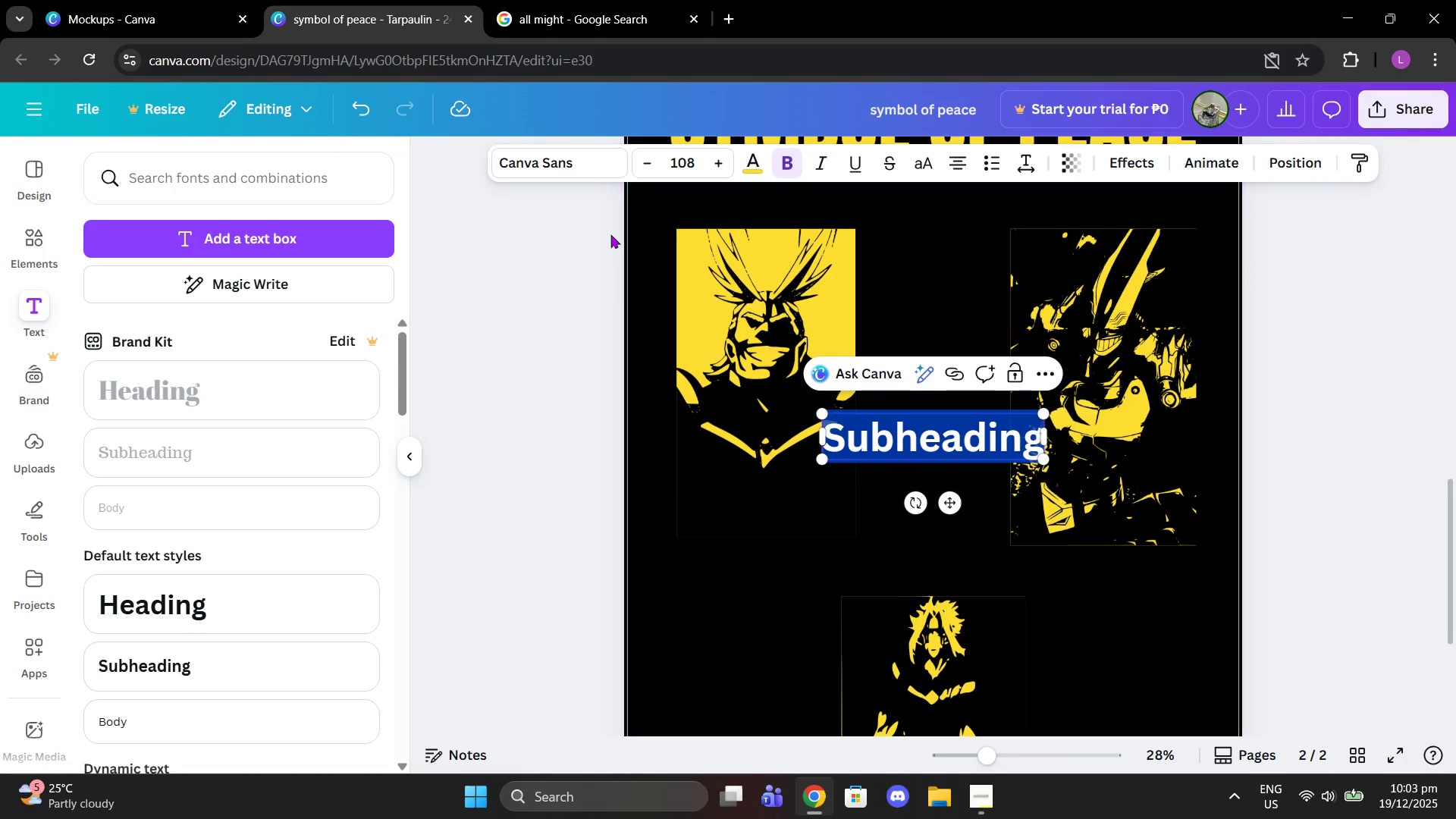 
left_click([597, 164])
 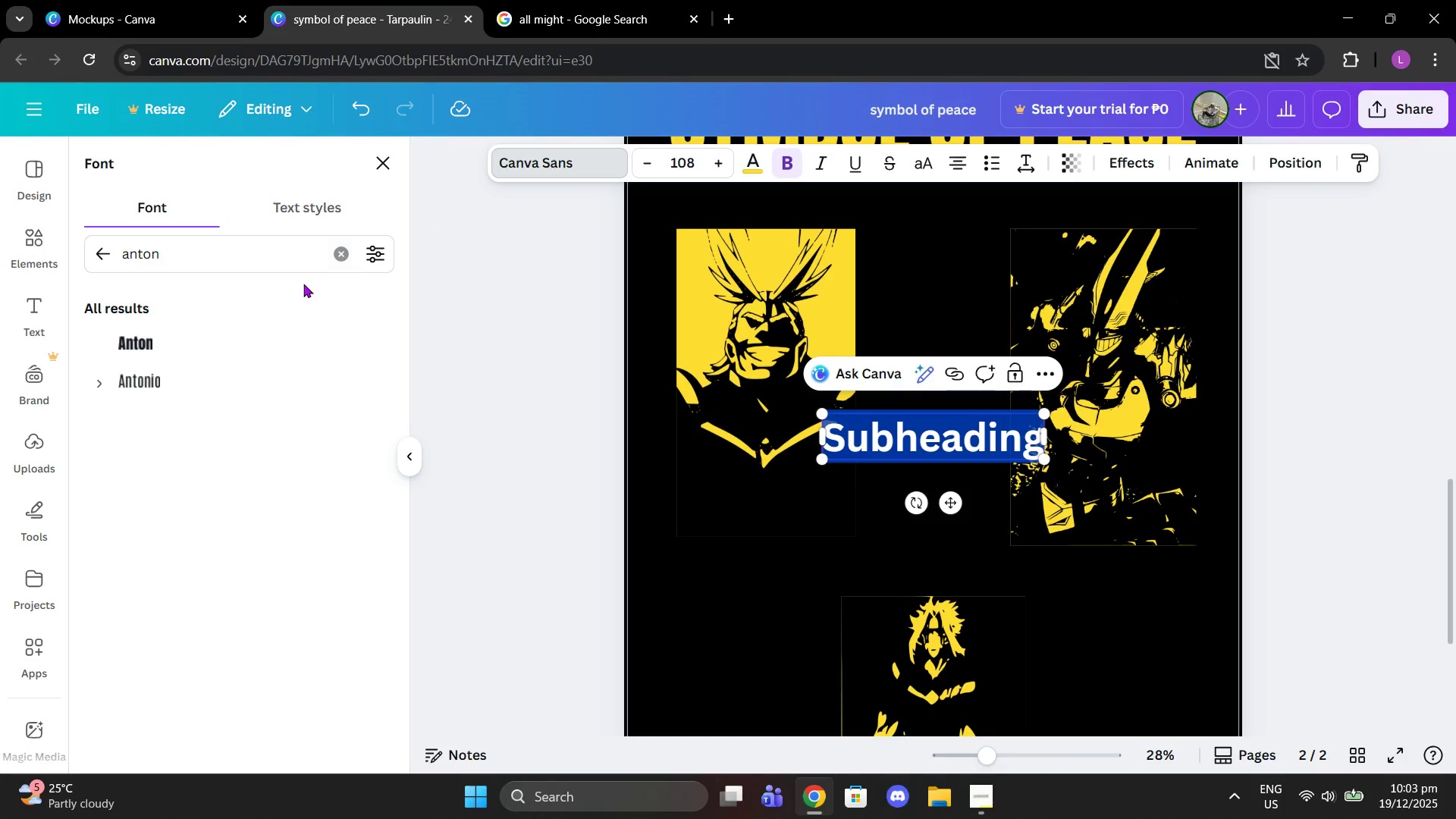 
left_click([348, 253])
 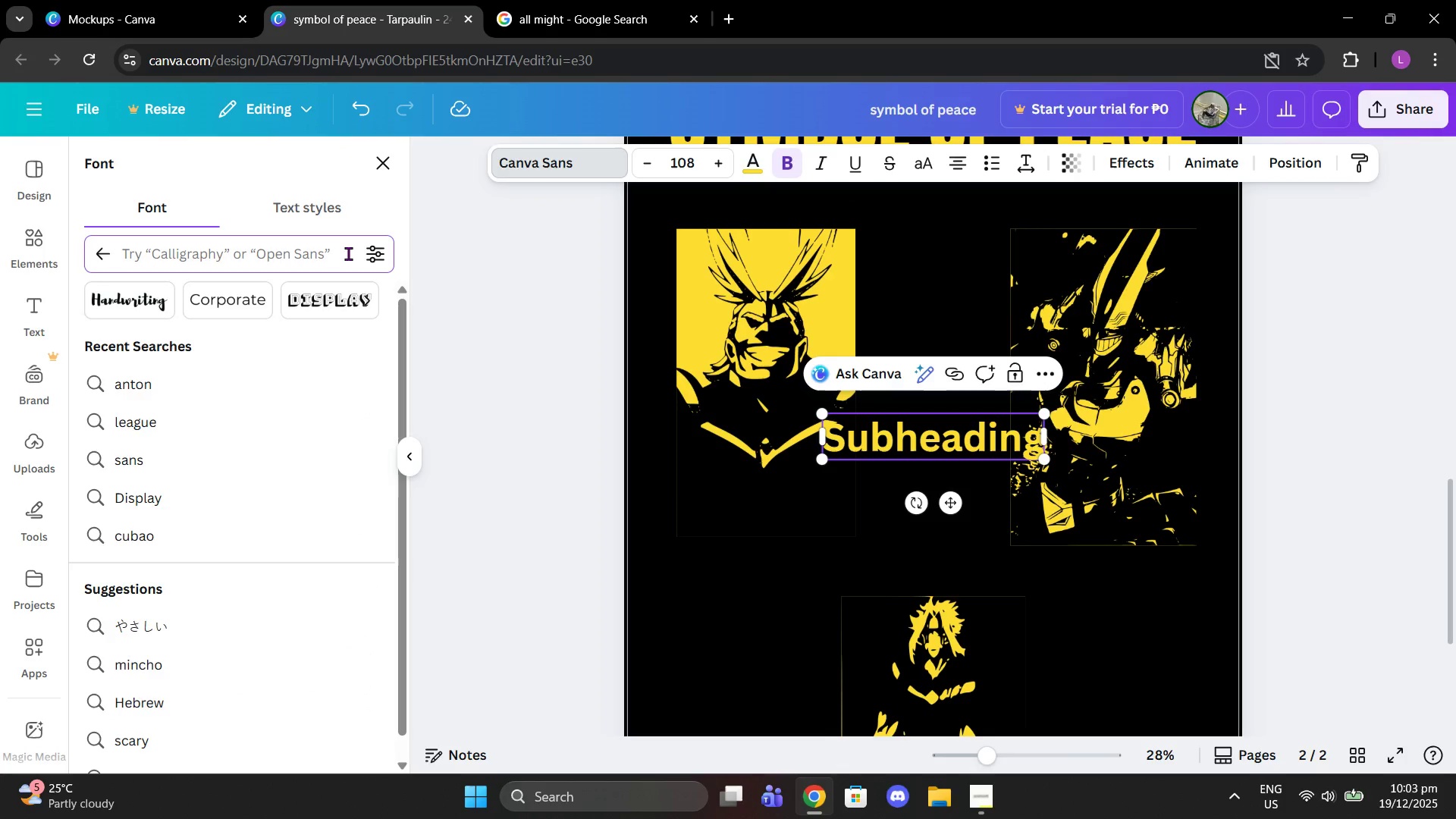 
type(legue )
key(Backspace)
key(Backspace)
key(Backspace)
key(Backspace)
type(ague spartan)
 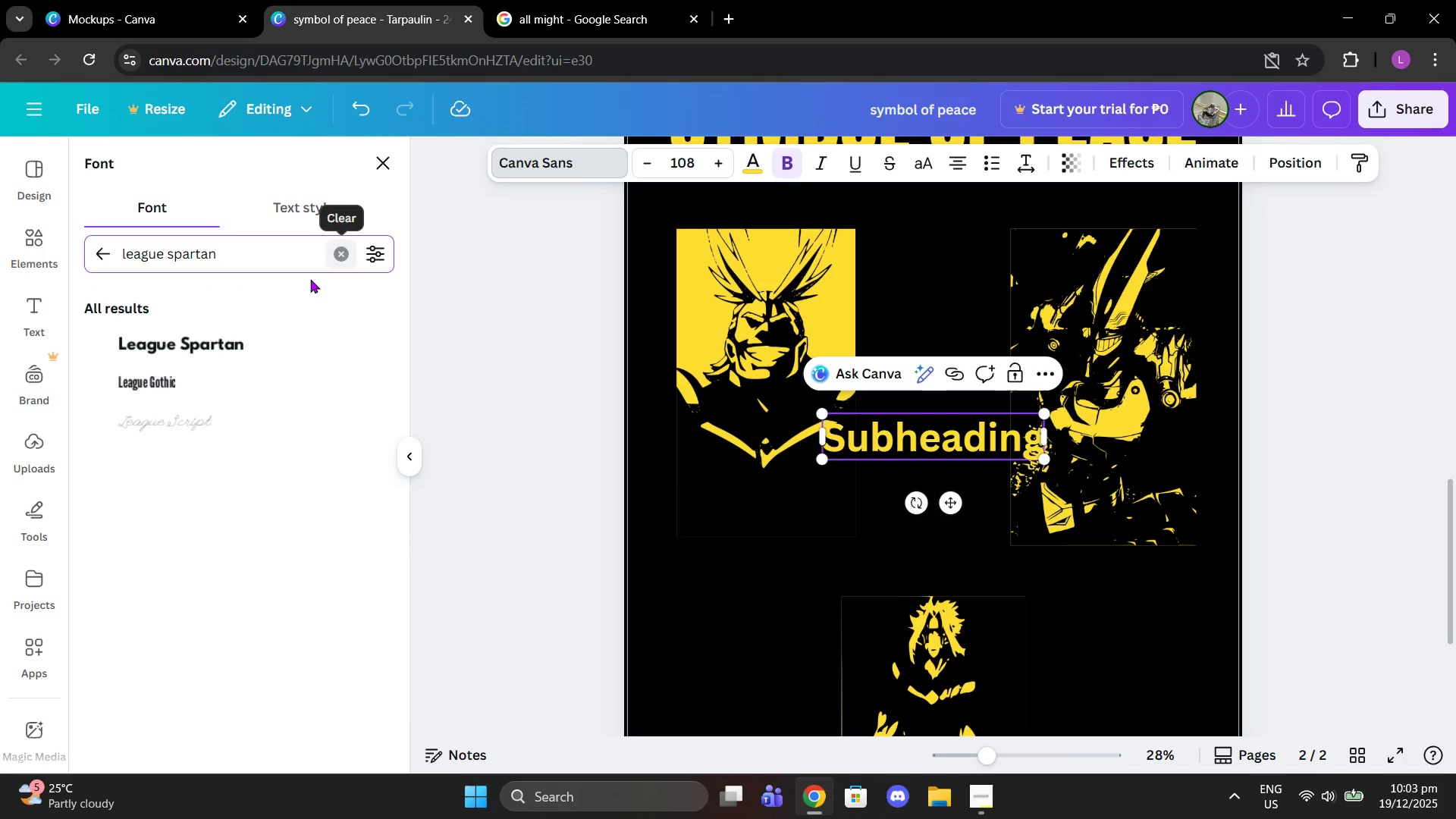 
left_click([260, 342])
 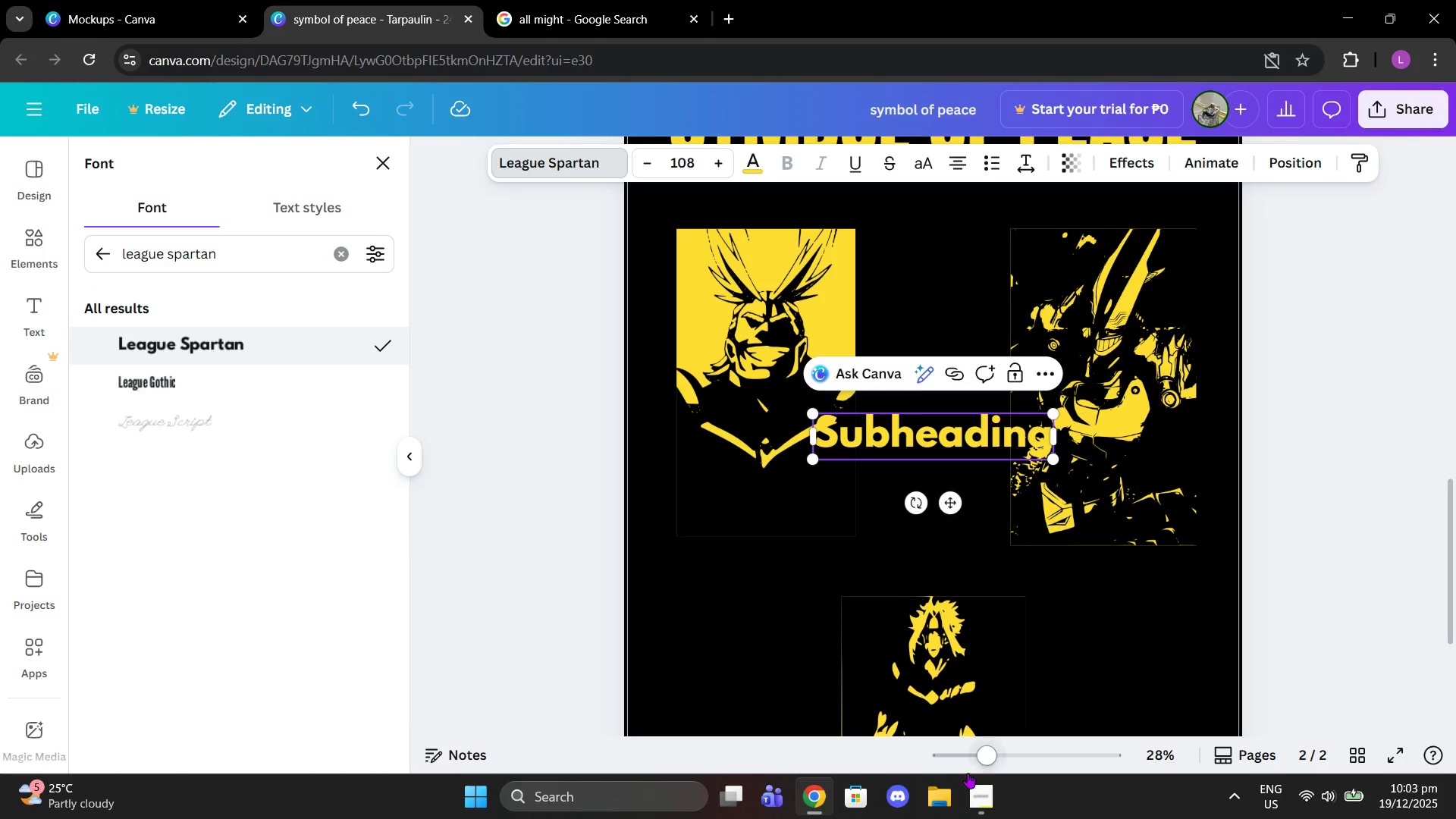 
left_click([978, 785])